 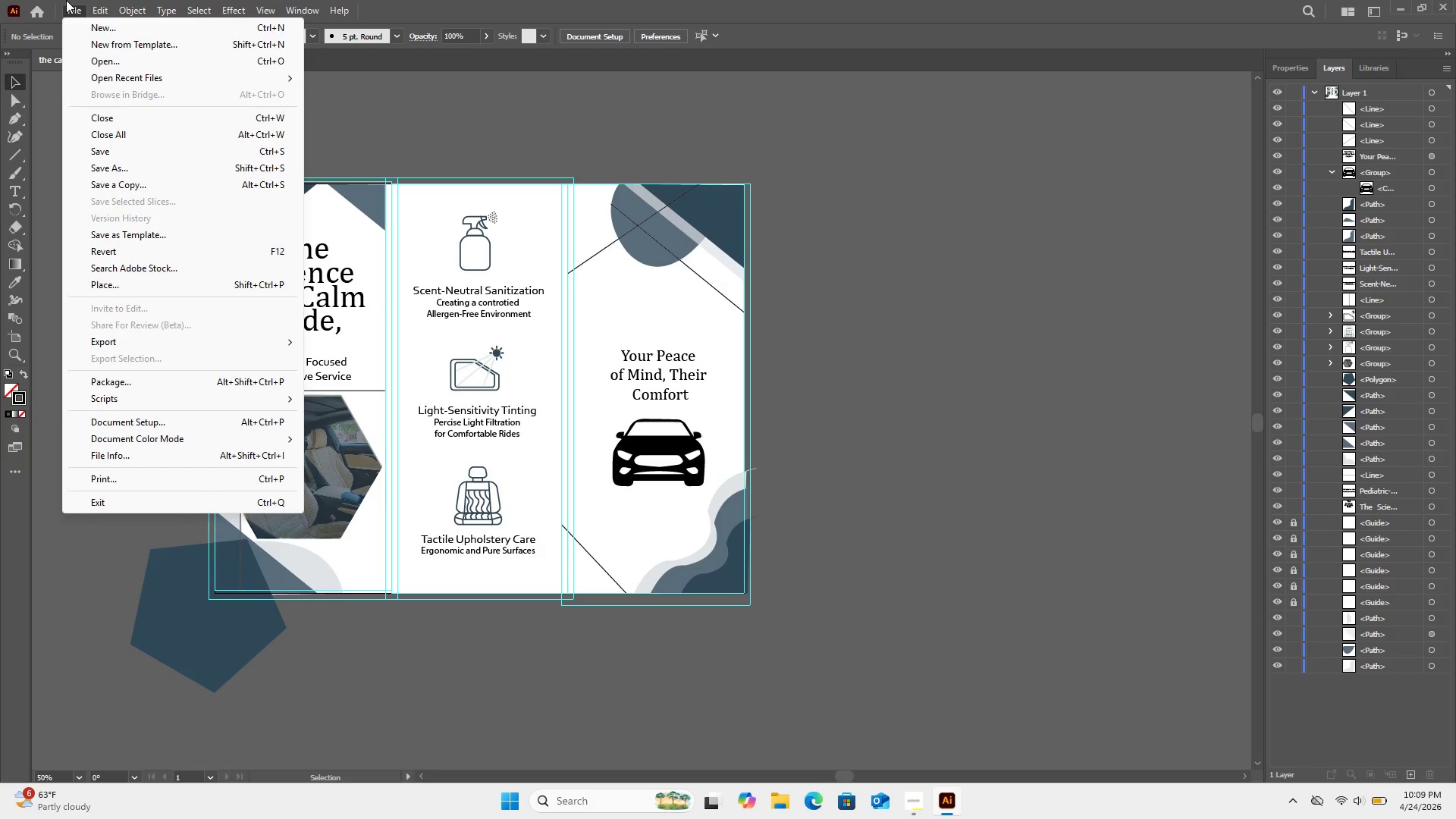 
mouse_move([104, 12])
 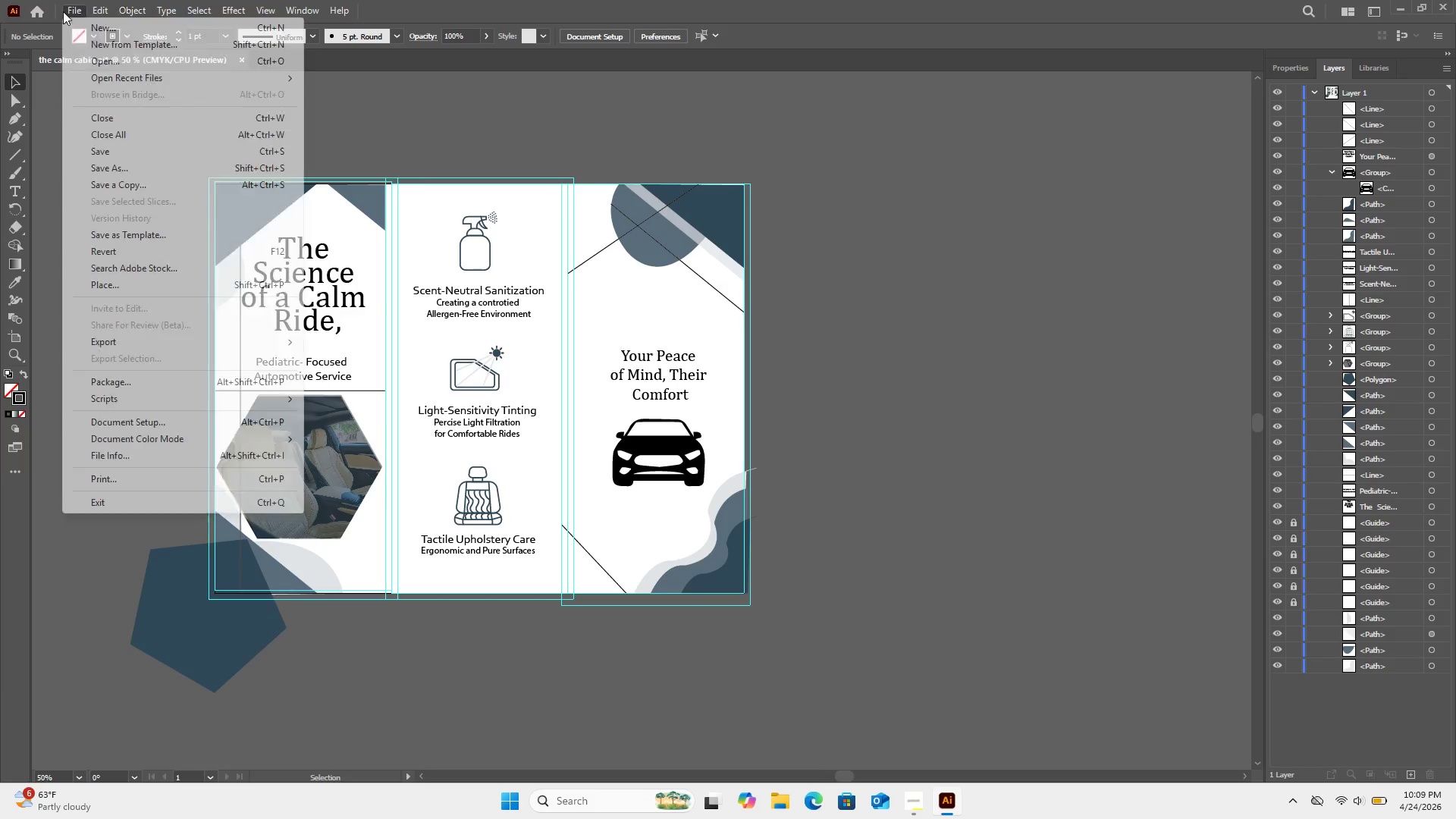 
mouse_move([89, 8])
 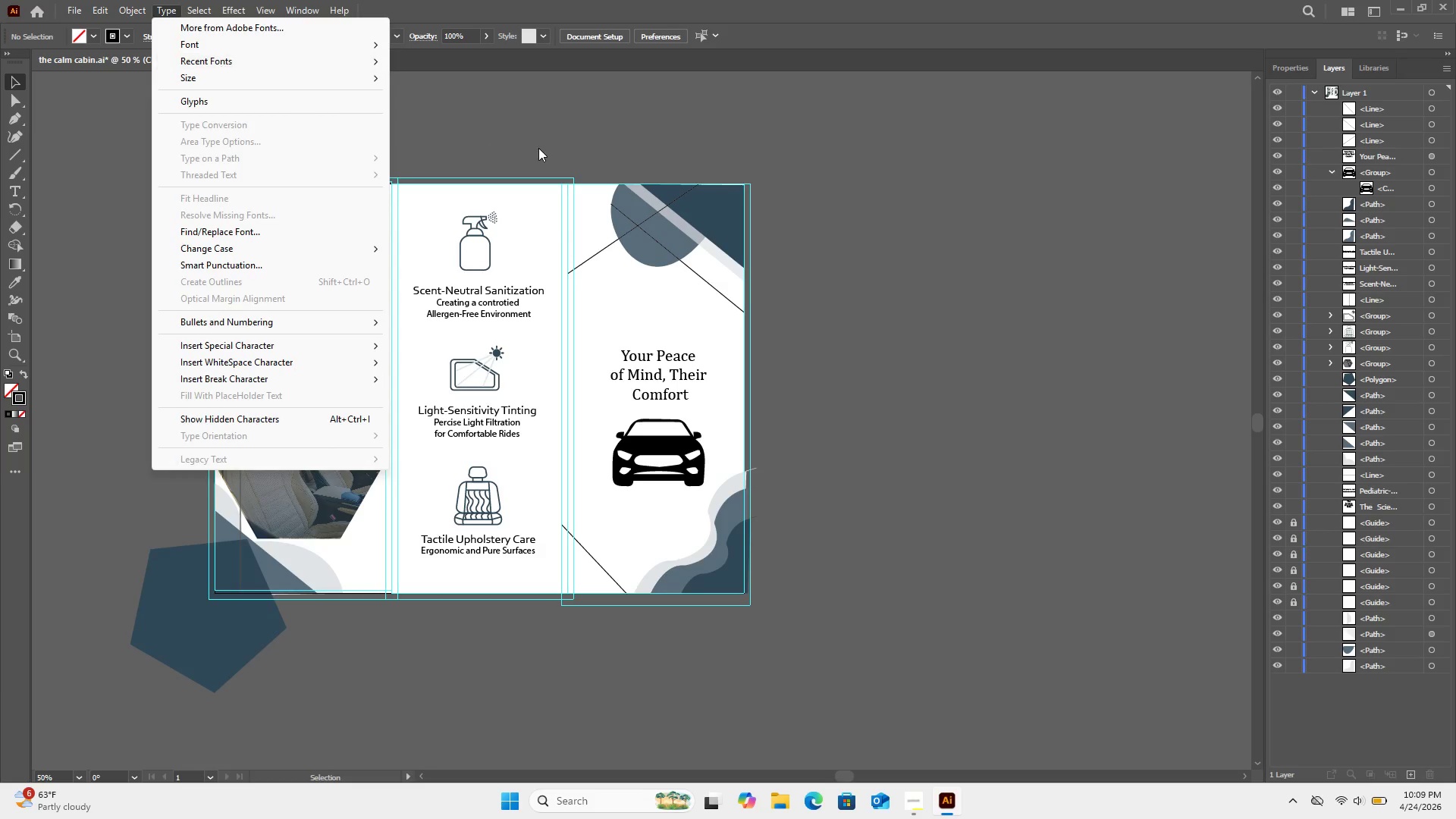 
left_click([538, 140])
 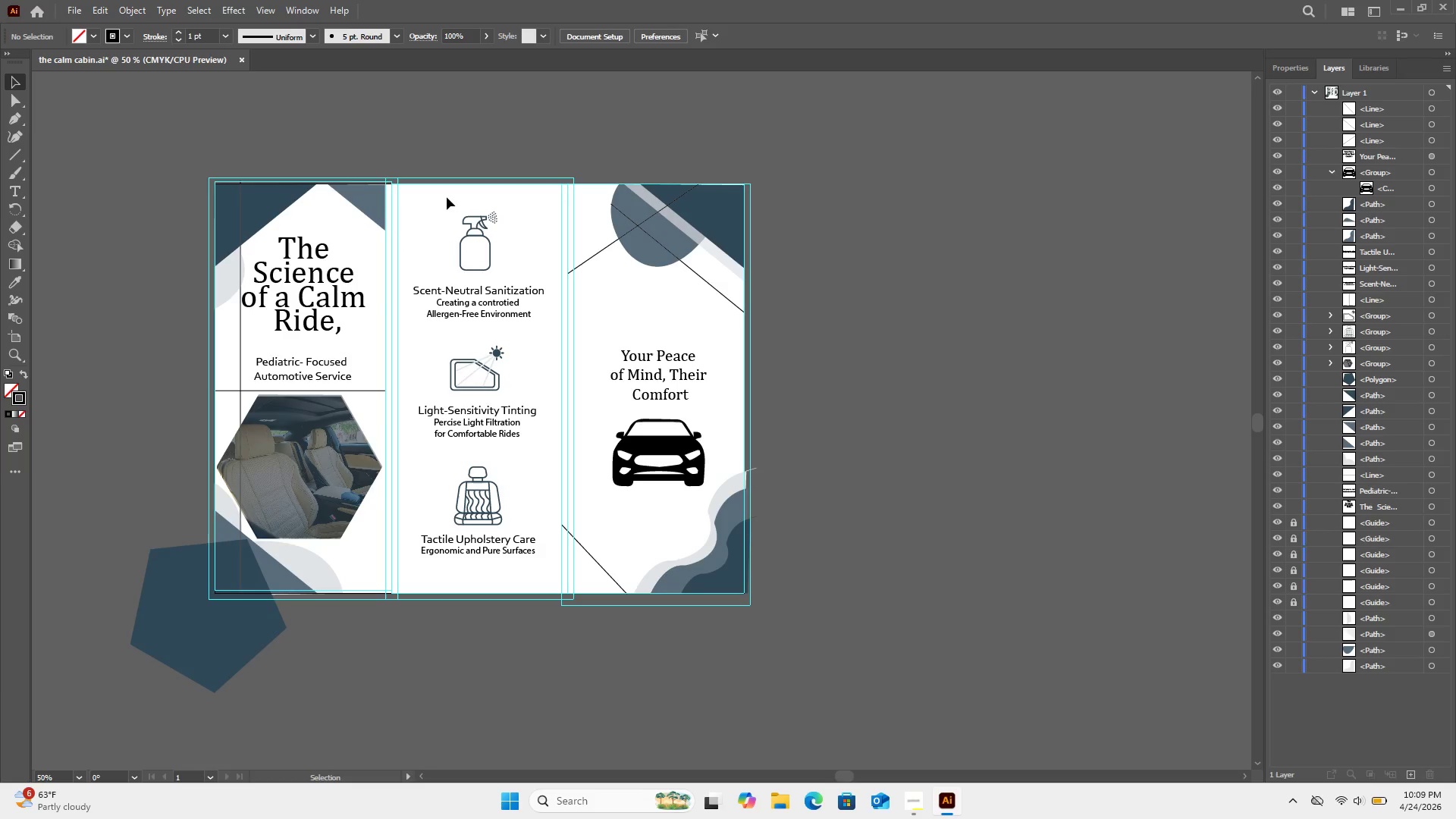 
left_click_drag(start_coordinate=[447, 197], to_coordinate=[519, 271])
 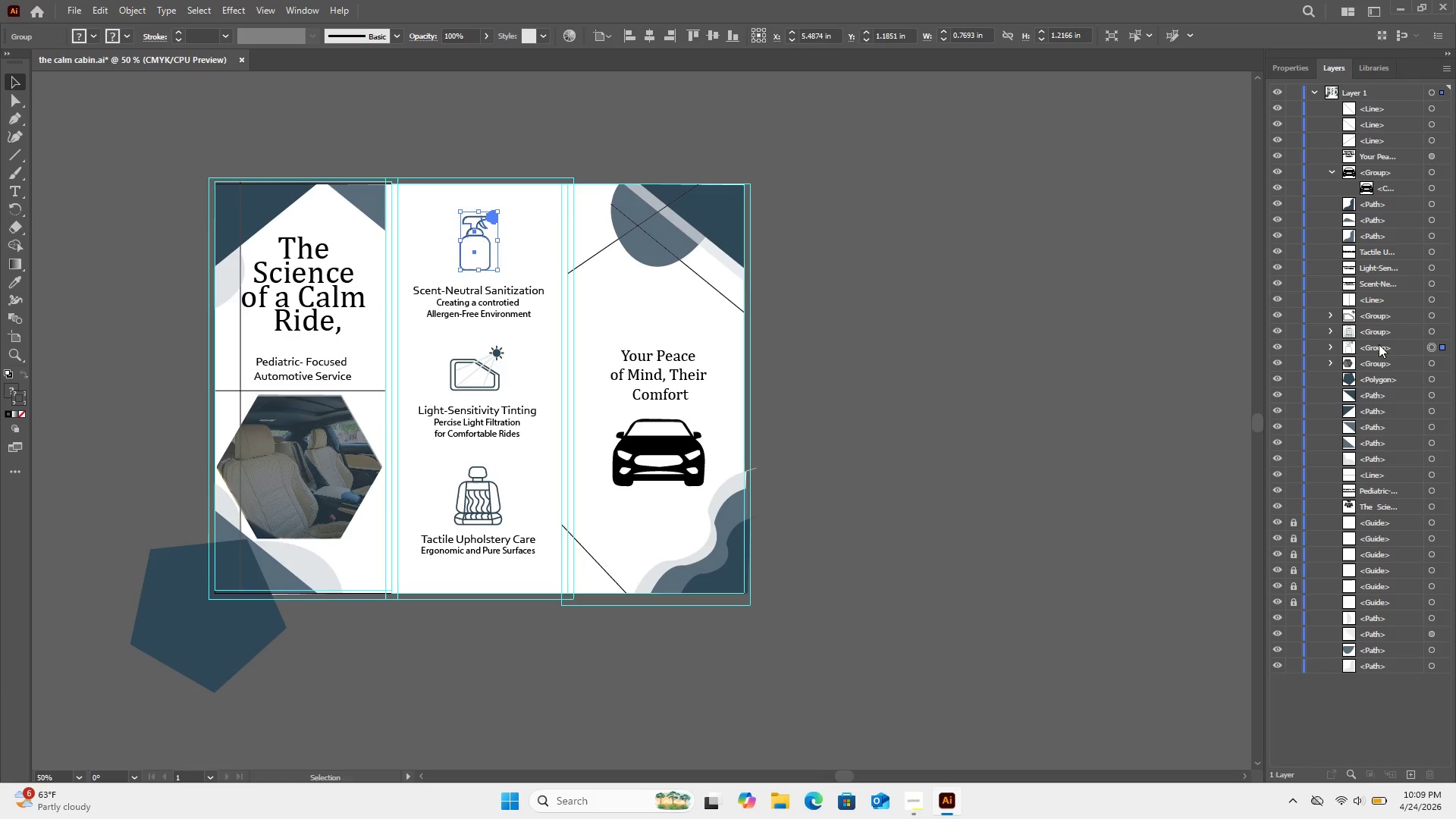 
double_click([1379, 346])
 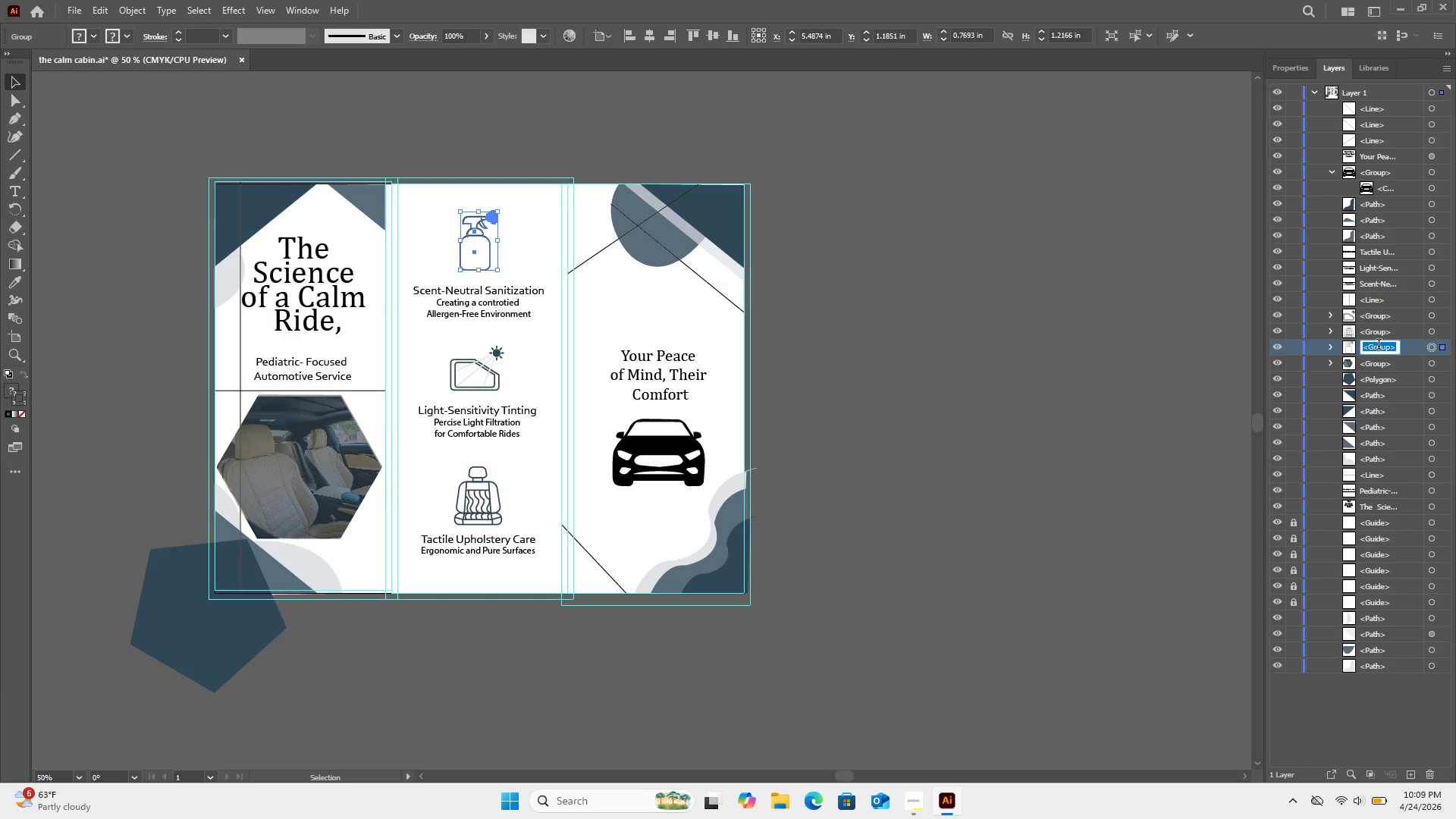 
type(scent neutral)
 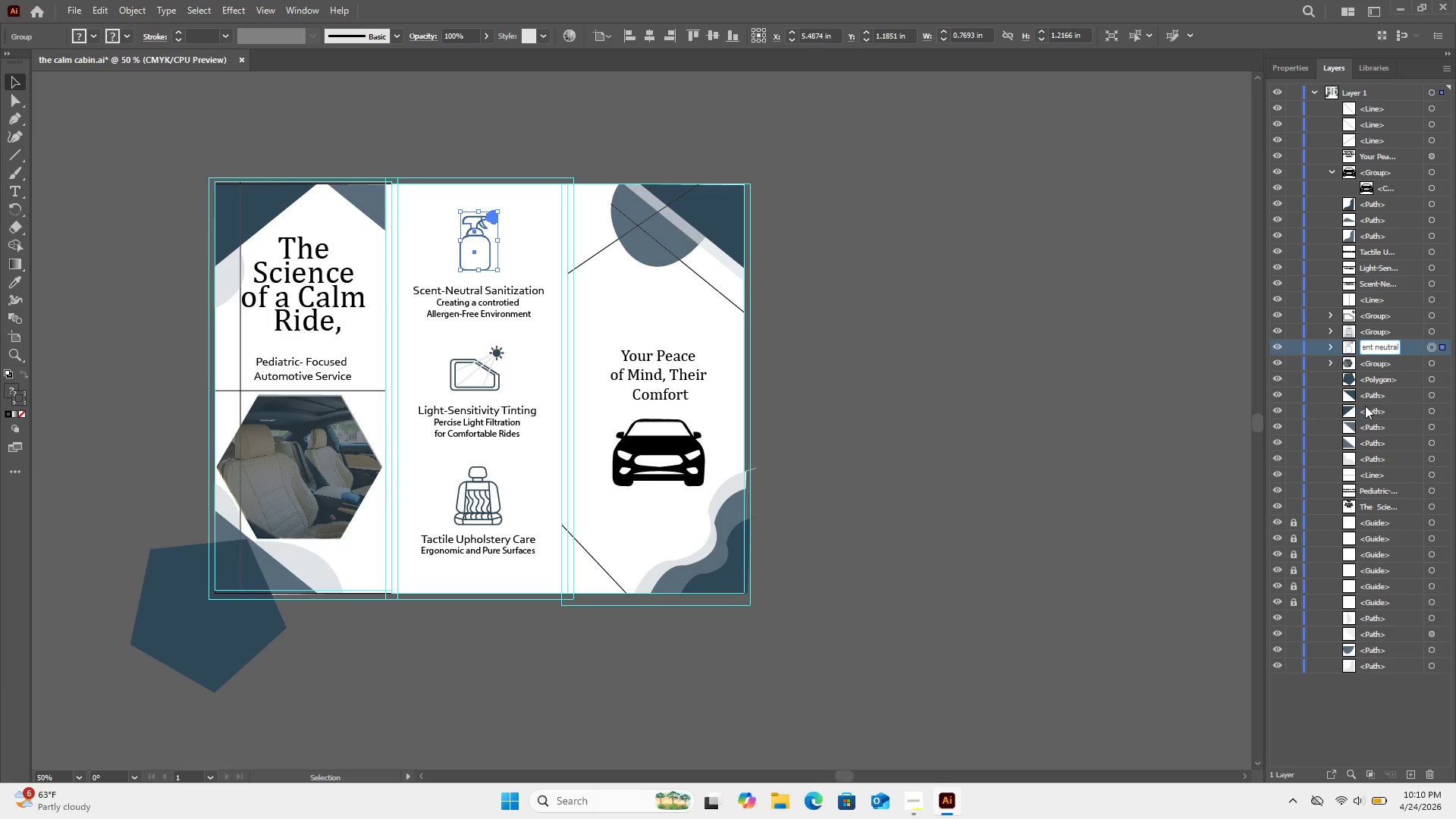 
left_click([1365, 406])
 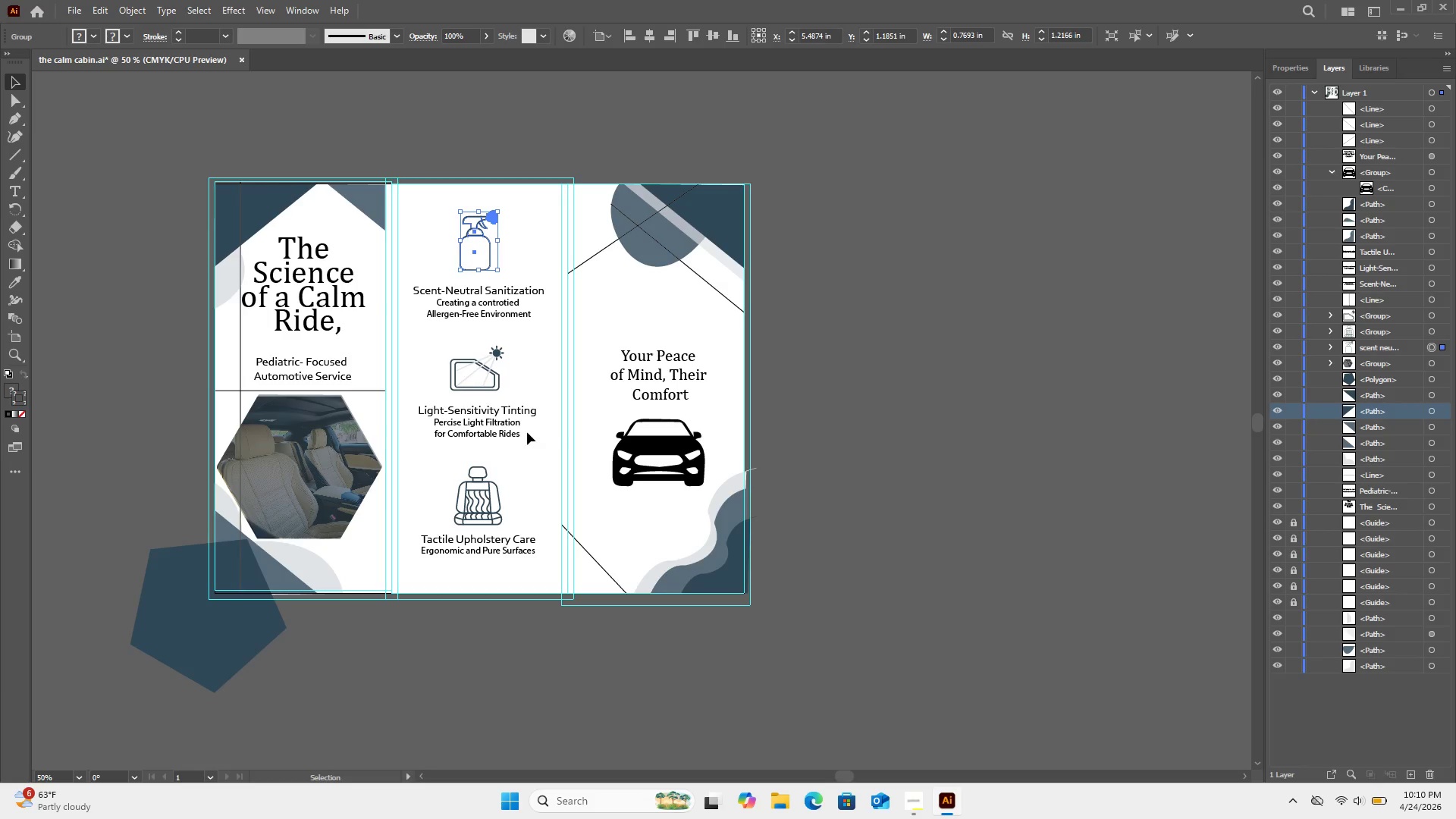 
left_click([480, 389])
 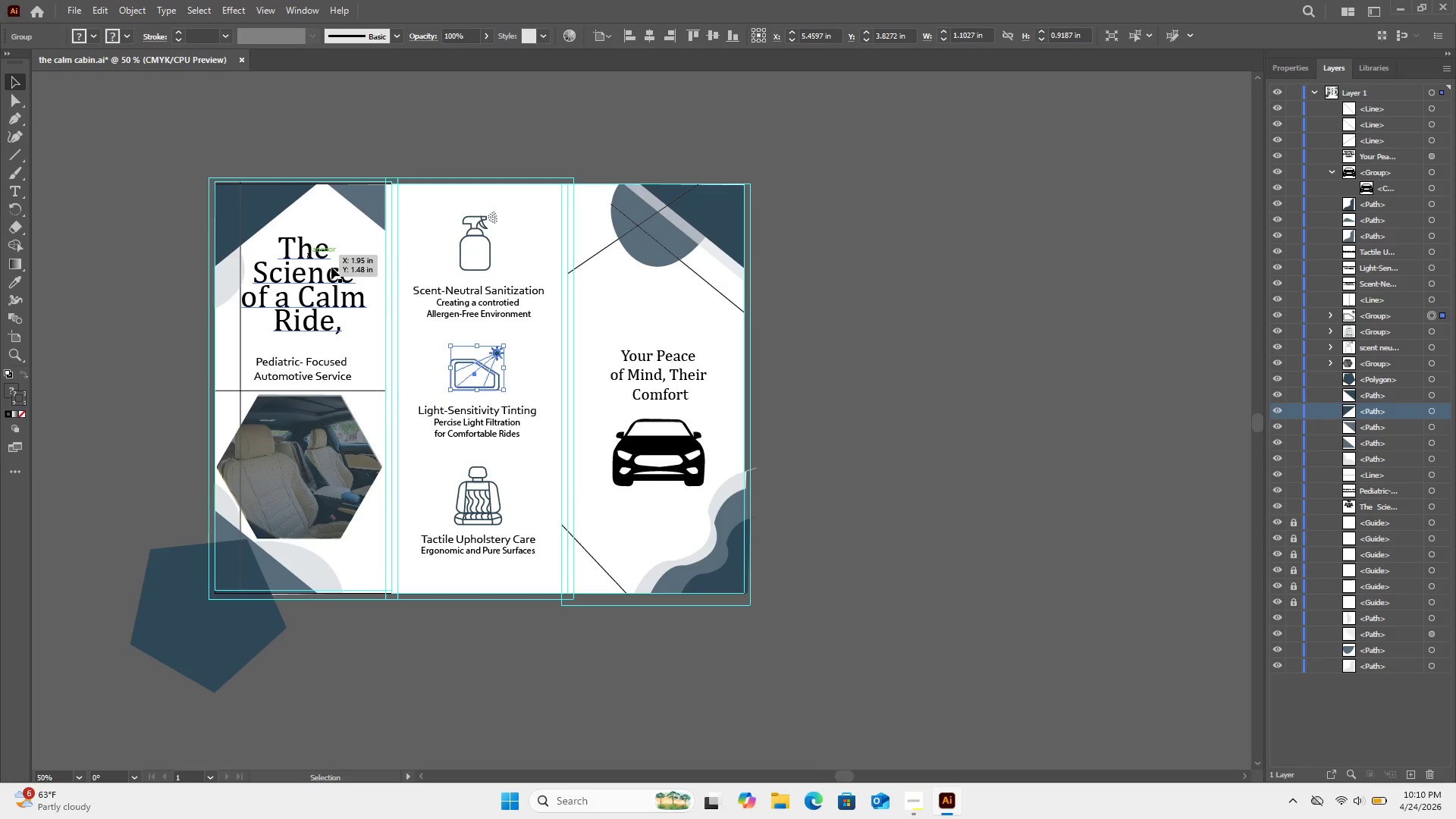 
wait(13.55)
 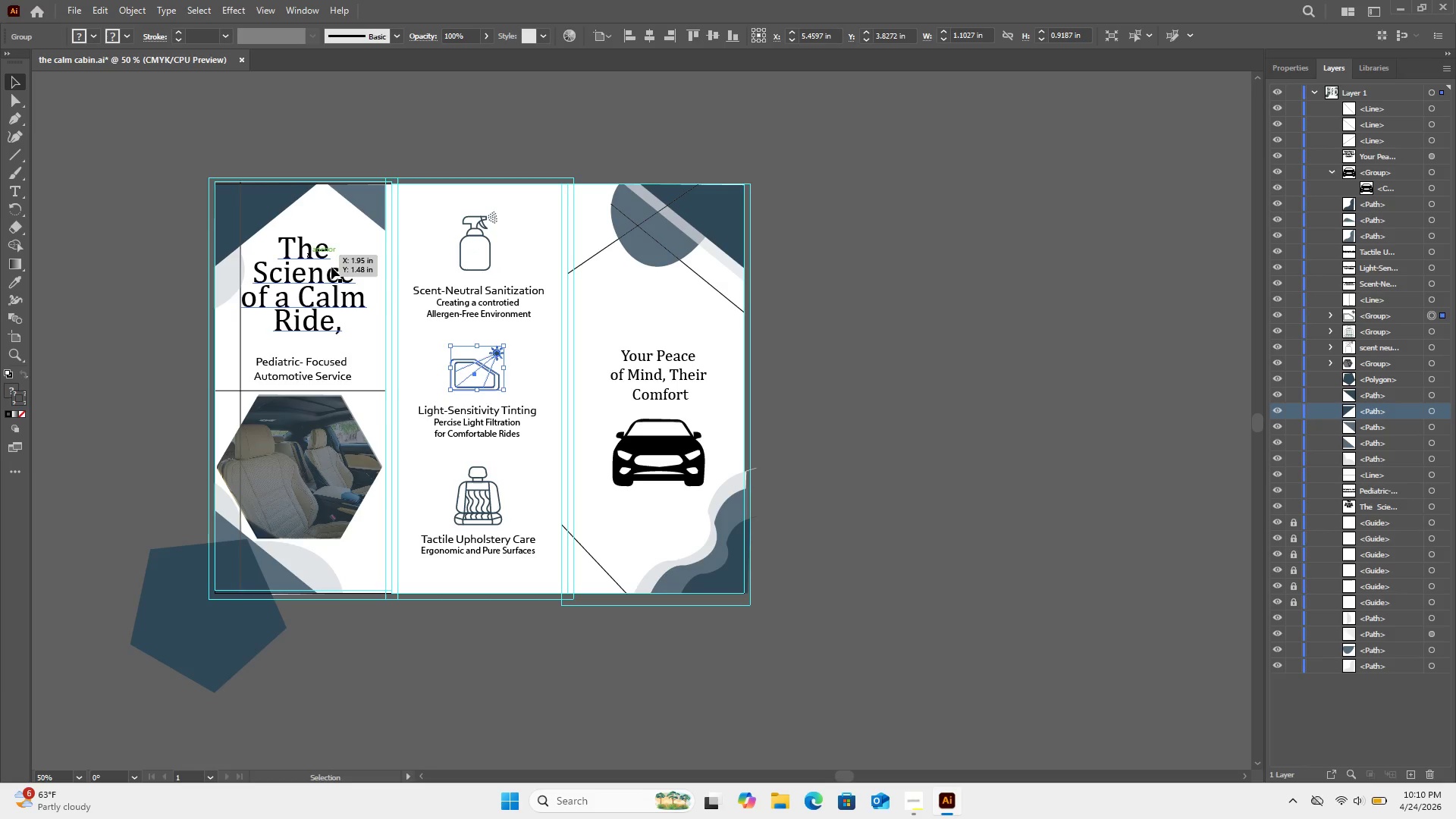 
left_click([475, 373])
 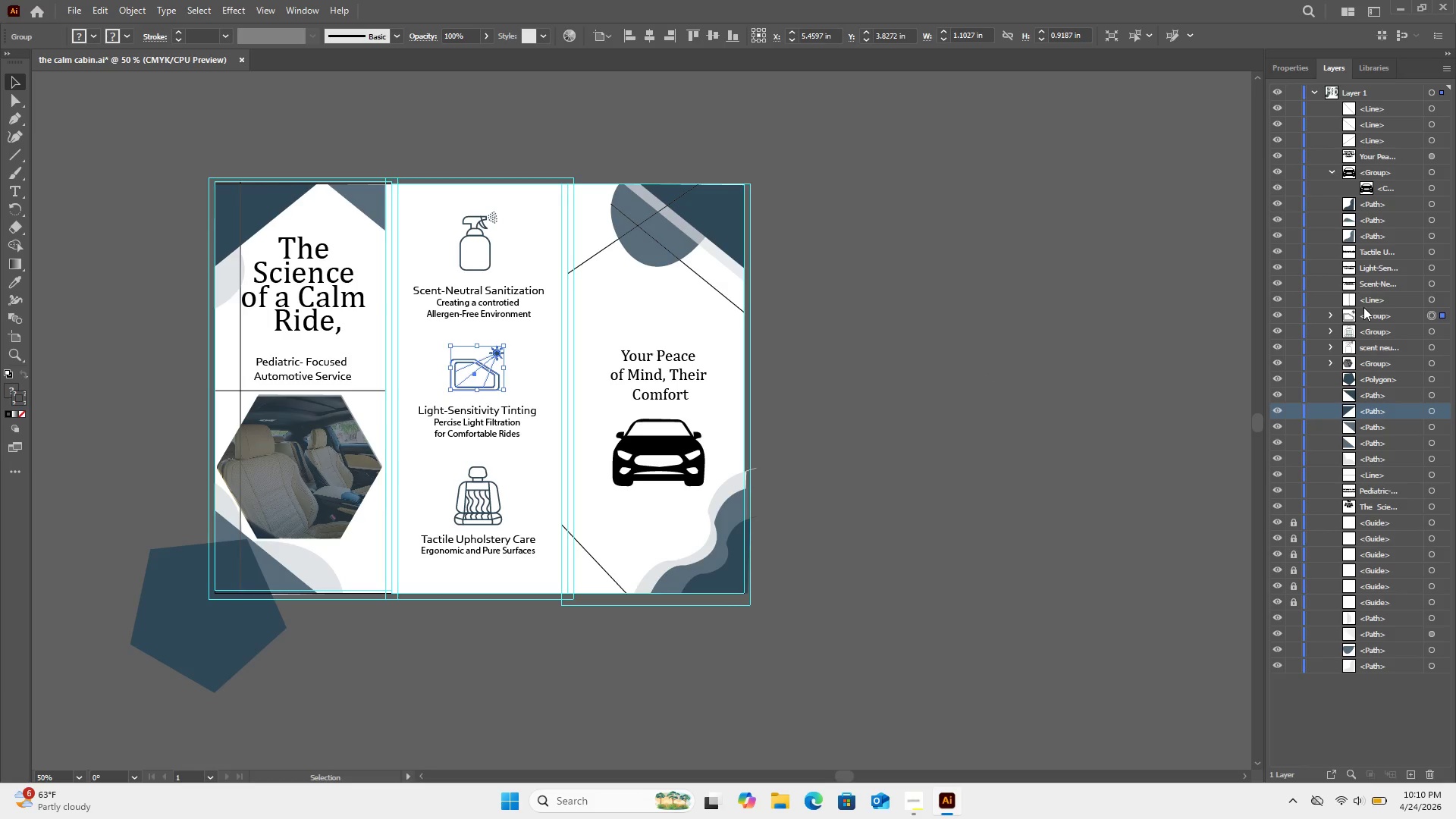 
double_click([1377, 312])
 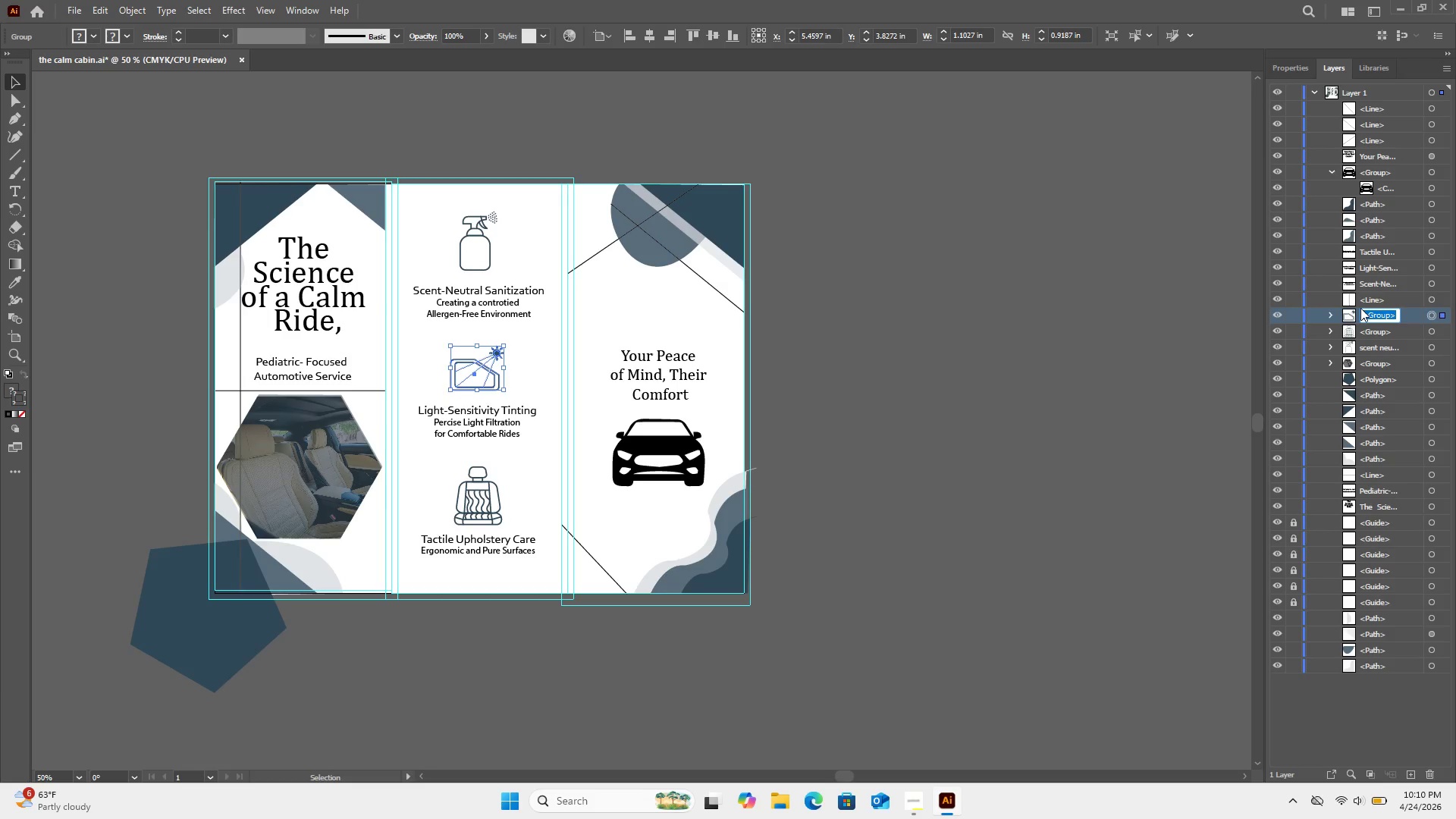 
type(Light- sensitive )
 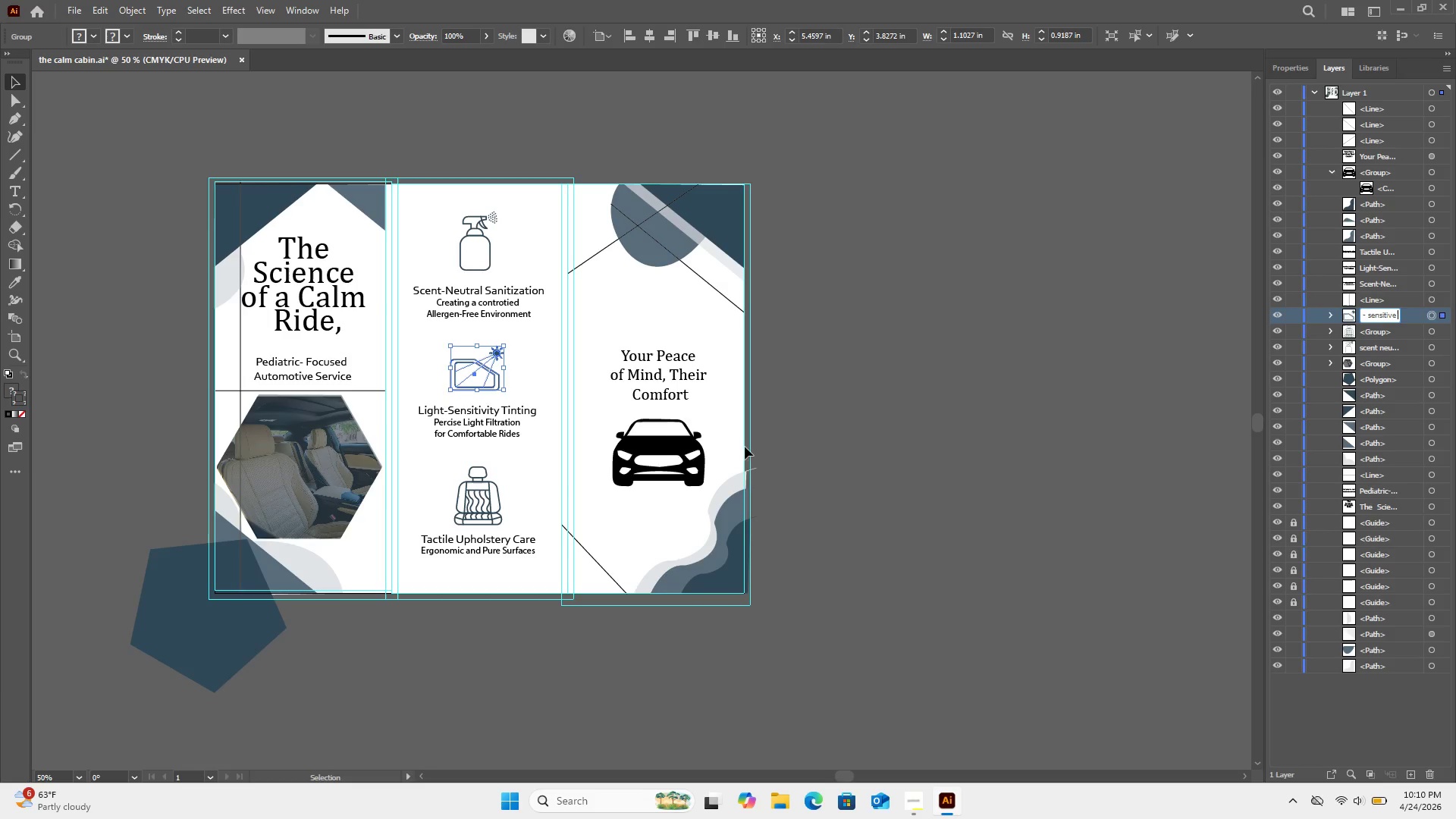 
left_click([923, 397])
 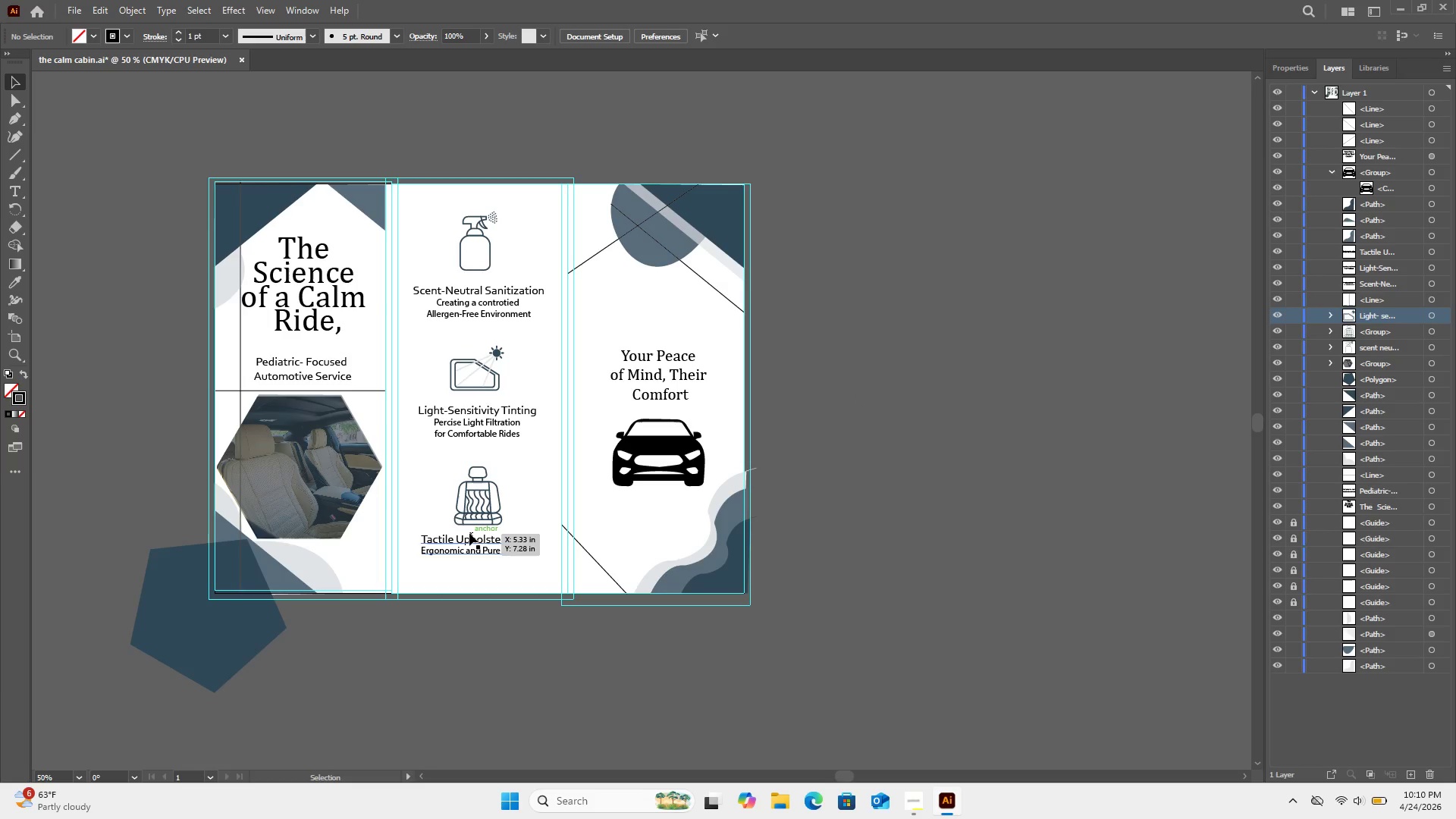 
left_click([478, 507])
 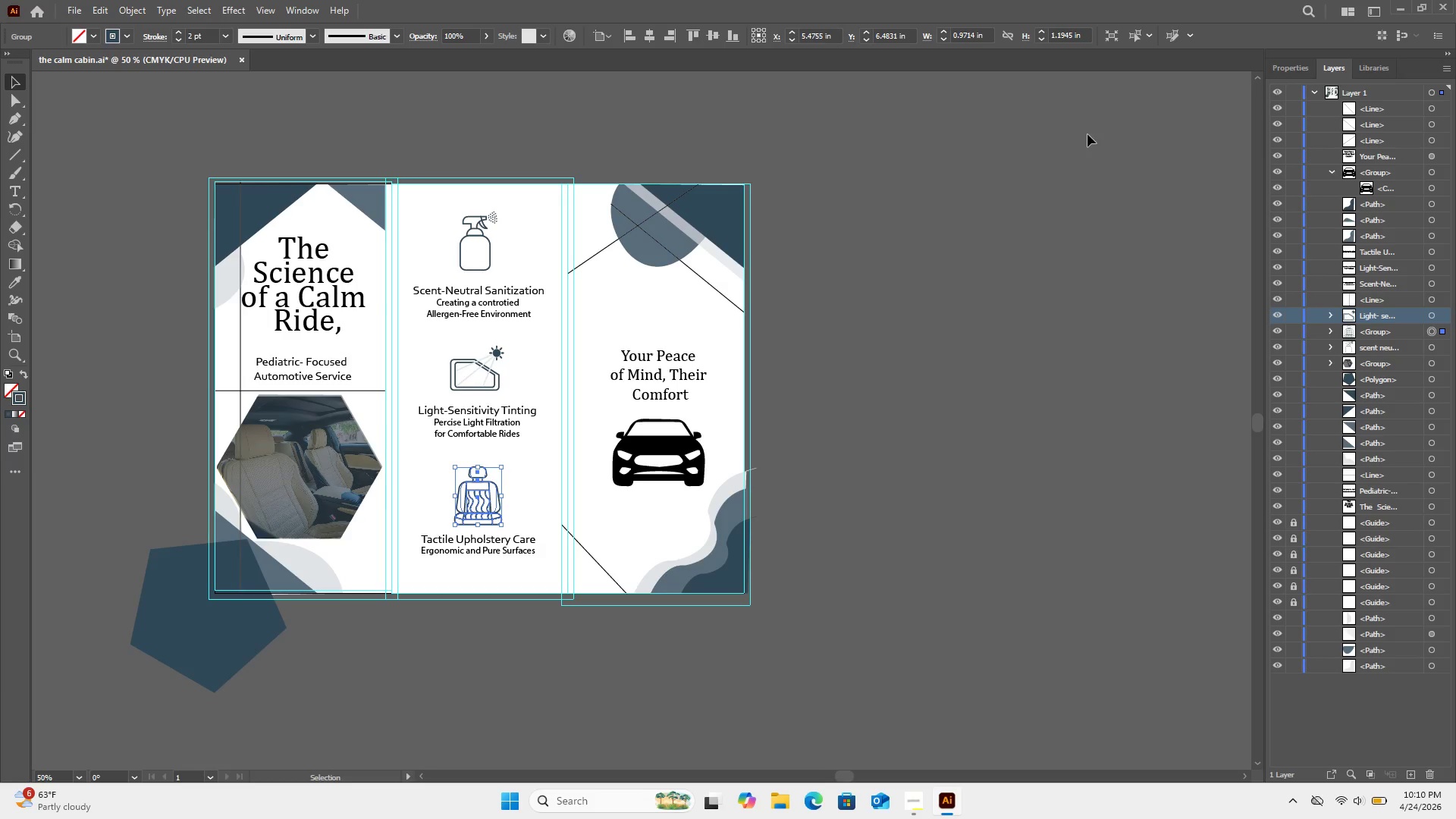 
wait(6.36)
 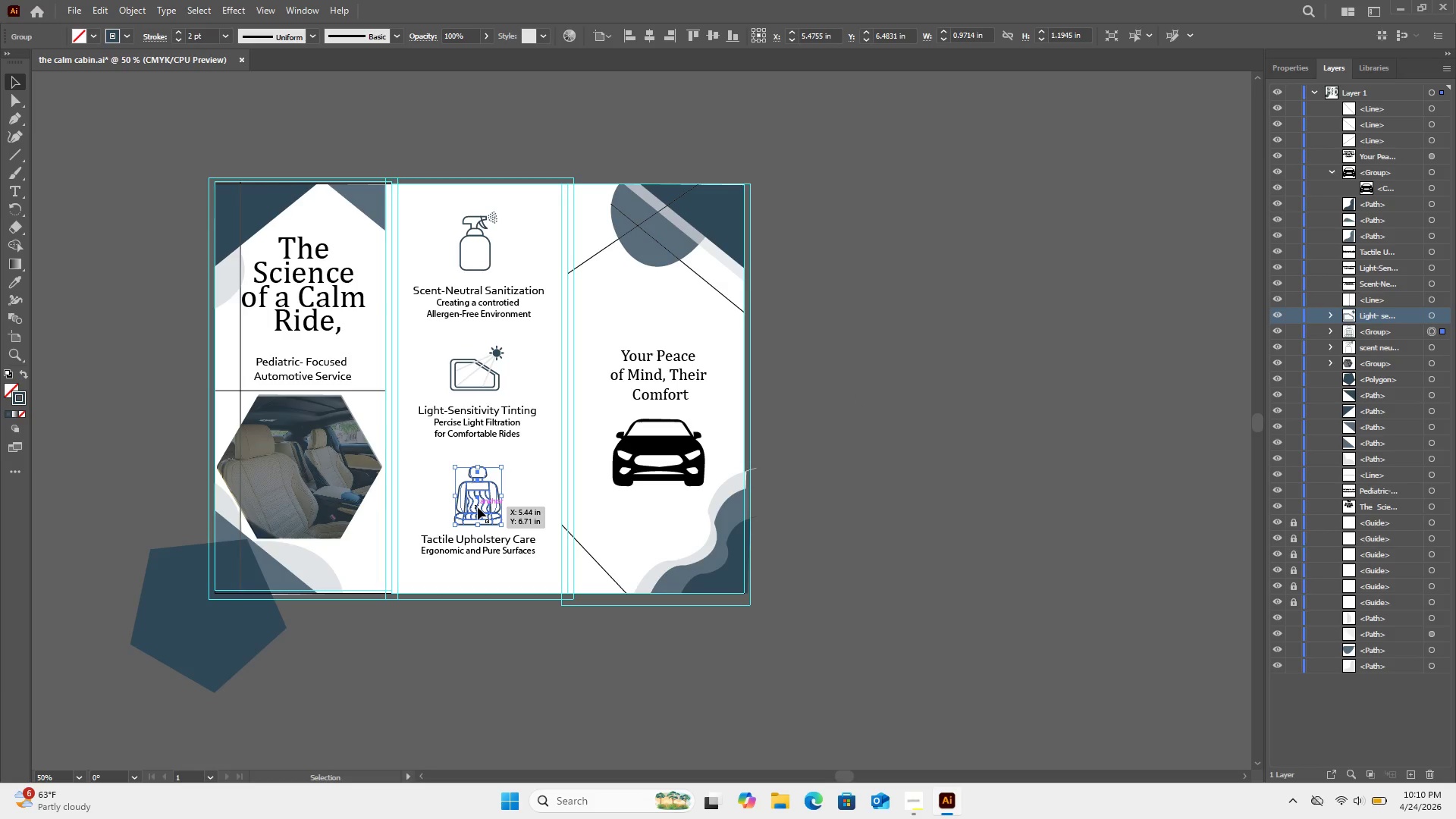 
left_click_drag(start_coordinate=[504, 588], to_coordinate=[470, 496])
 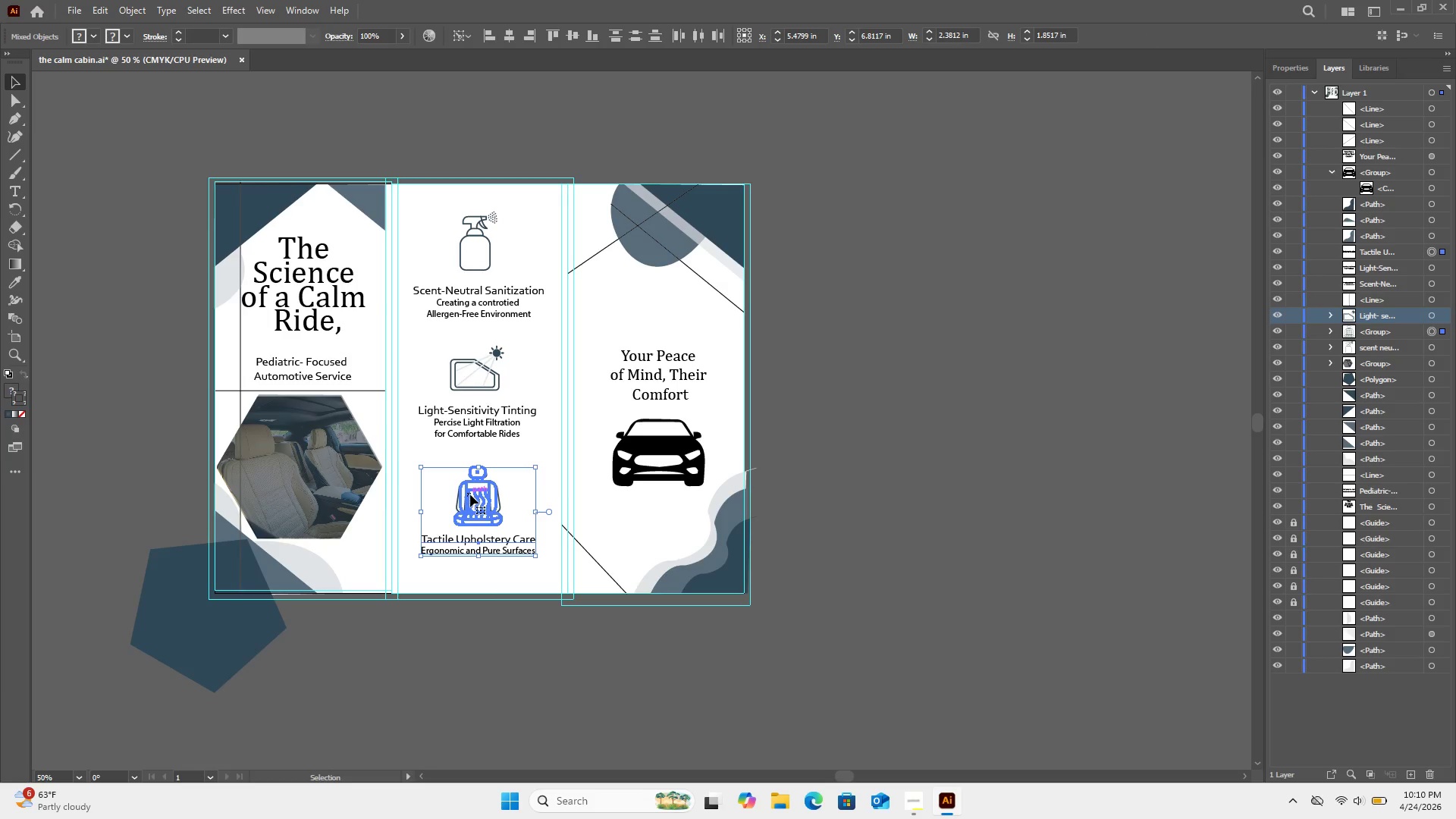 
double_click([470, 494])
 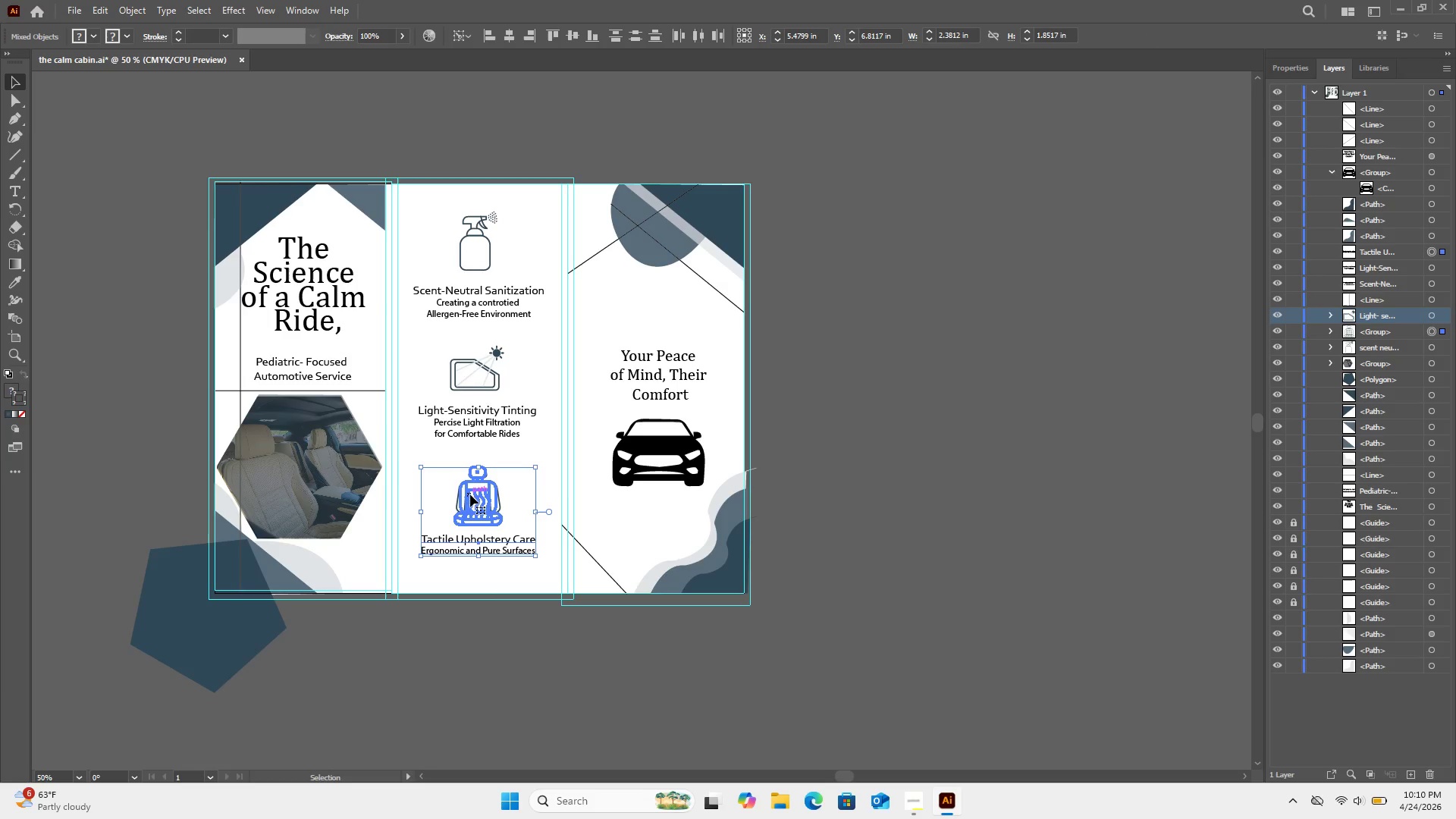 
key(Control+G)
 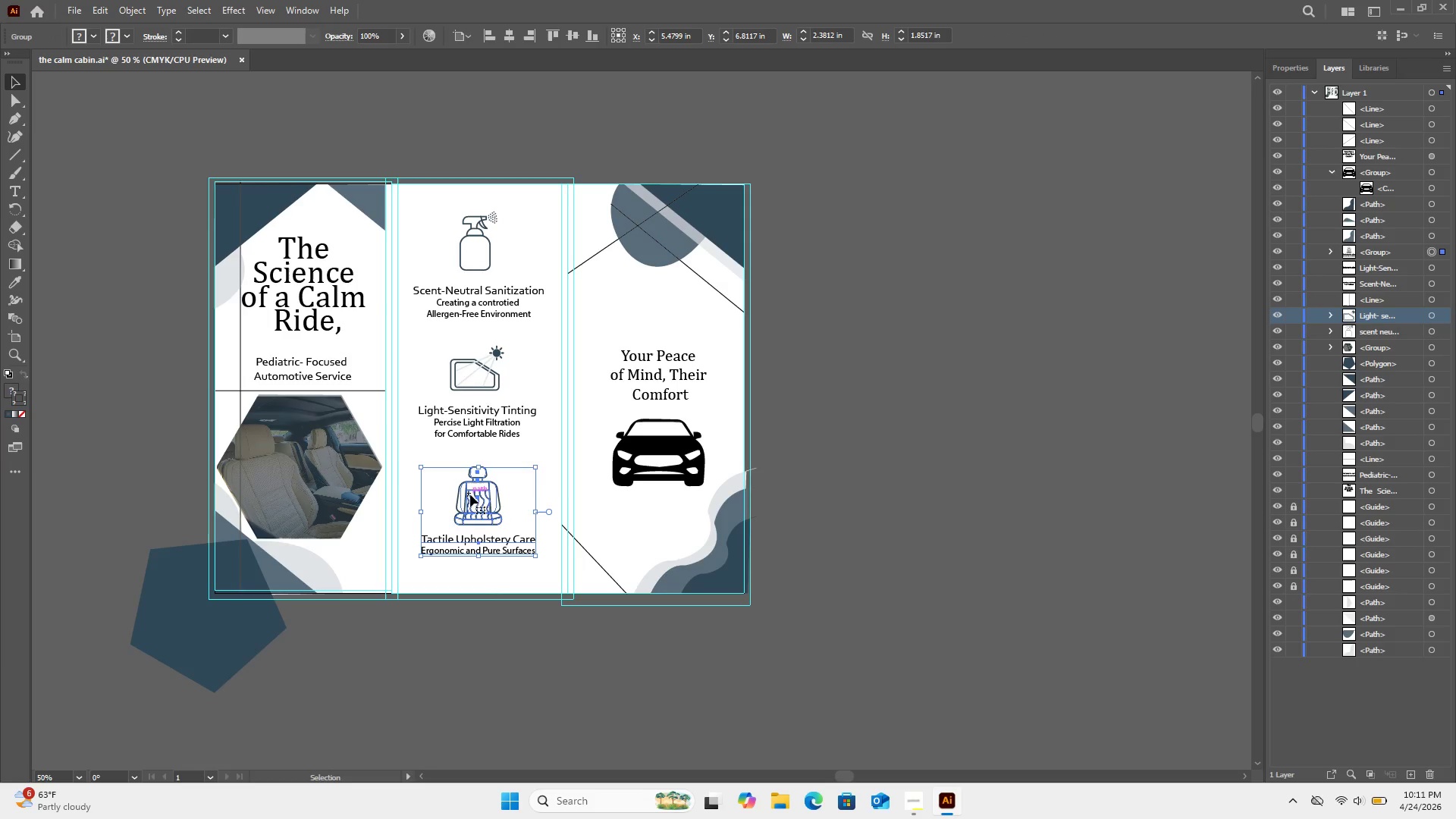 
left_click([487, 431])
 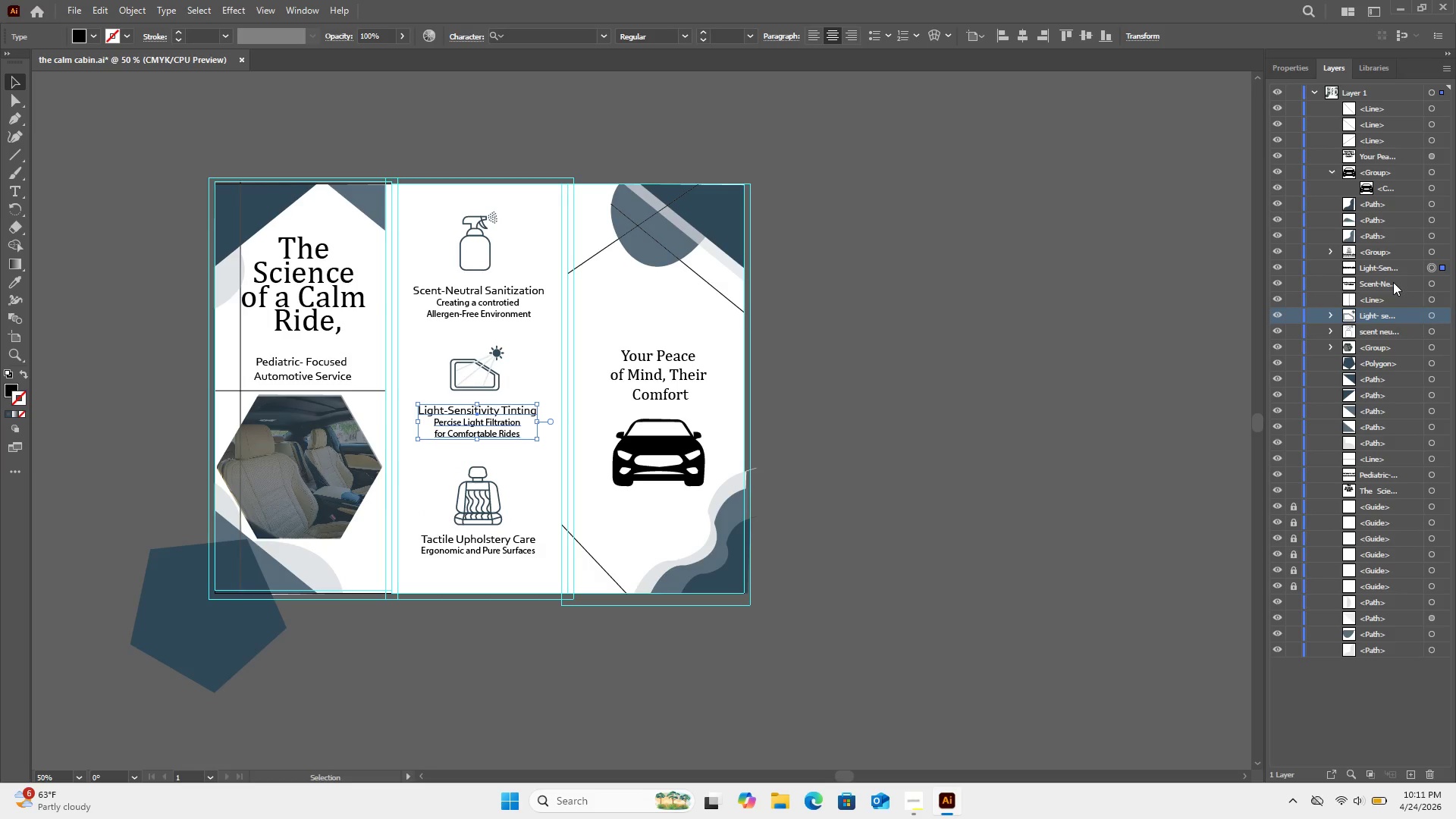 
left_click_drag(start_coordinate=[1391, 316], to_coordinate=[1399, 249])
 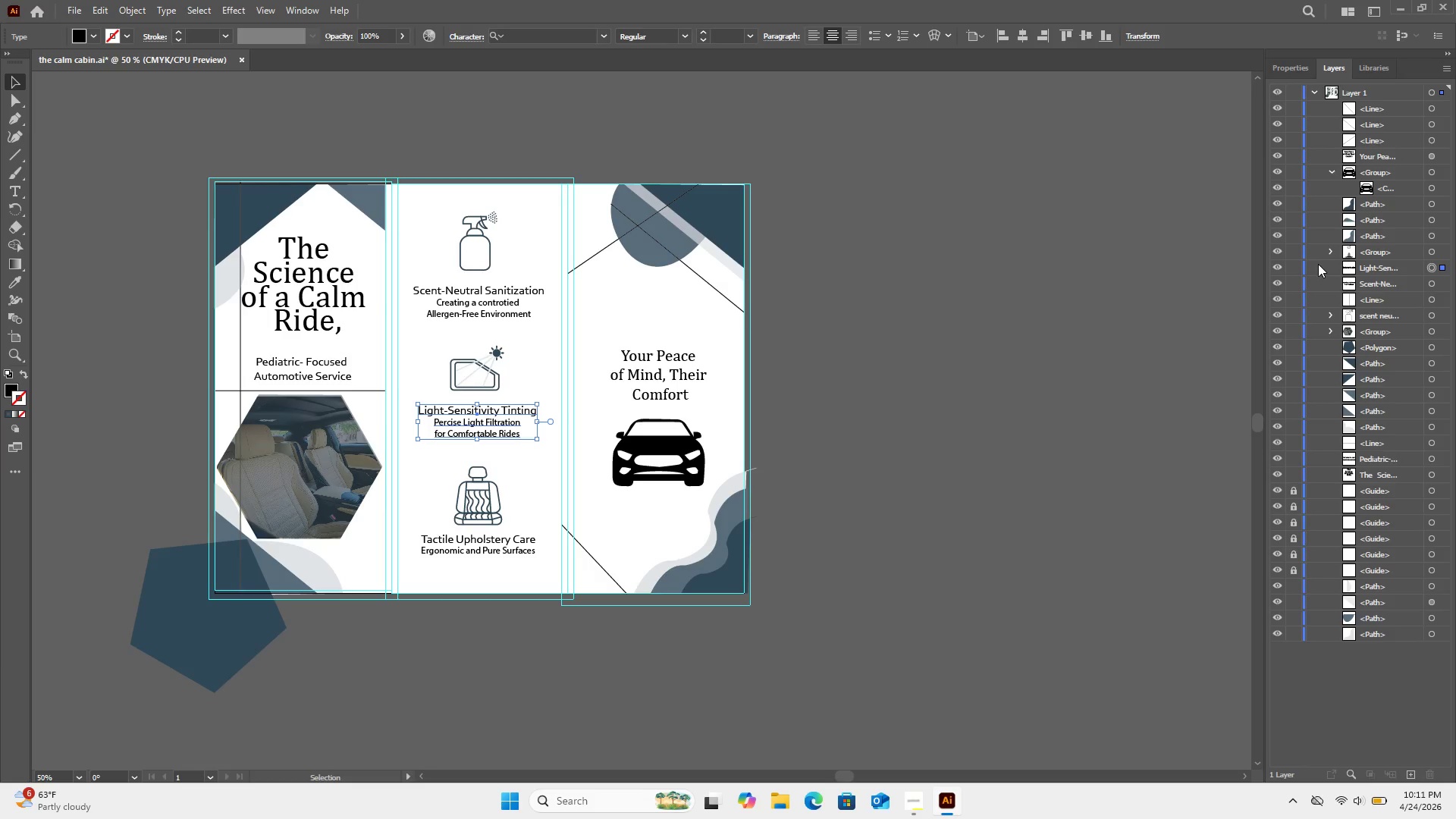 
left_click([1275, 257])
 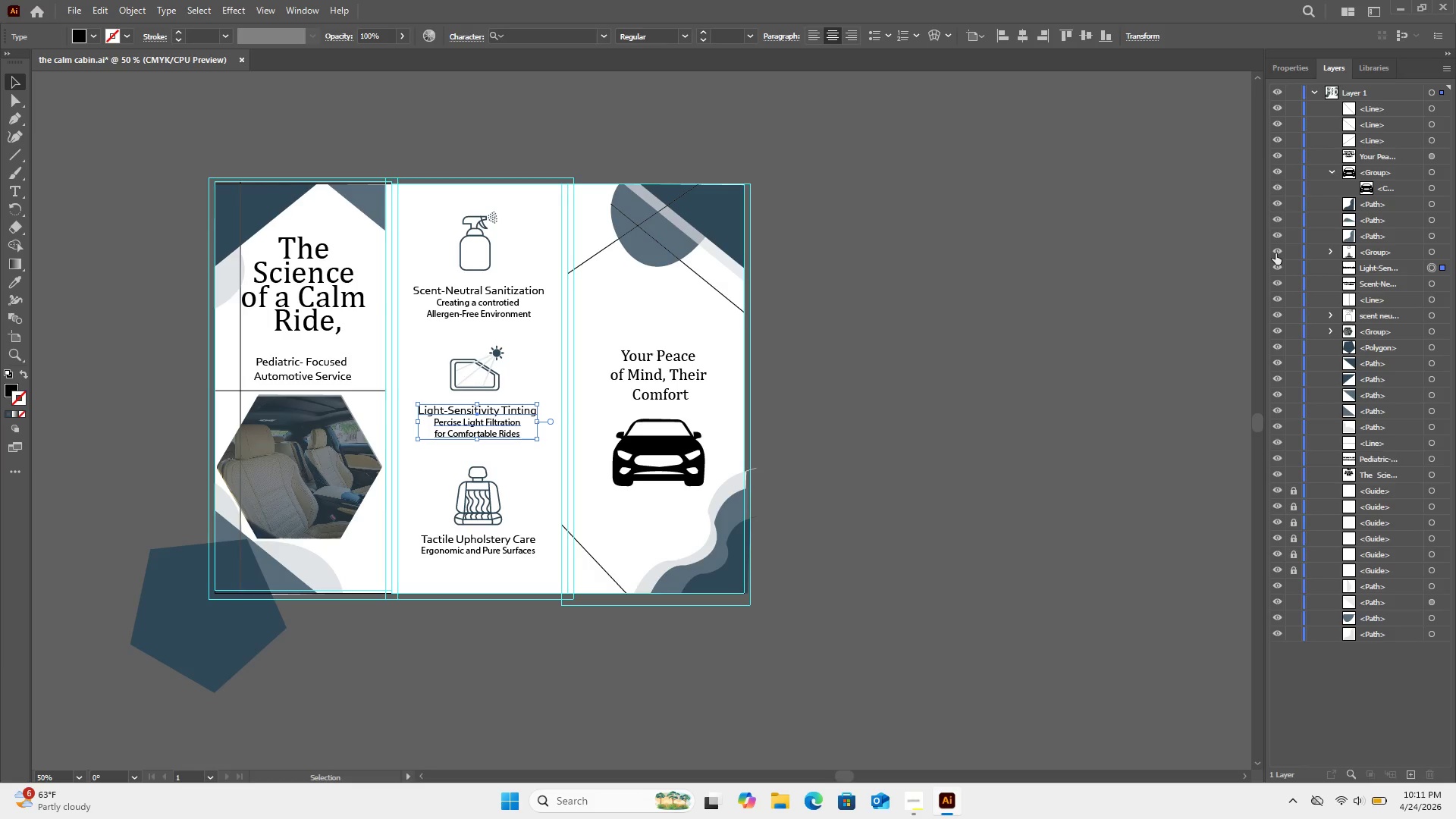 
left_click([1276, 253])
 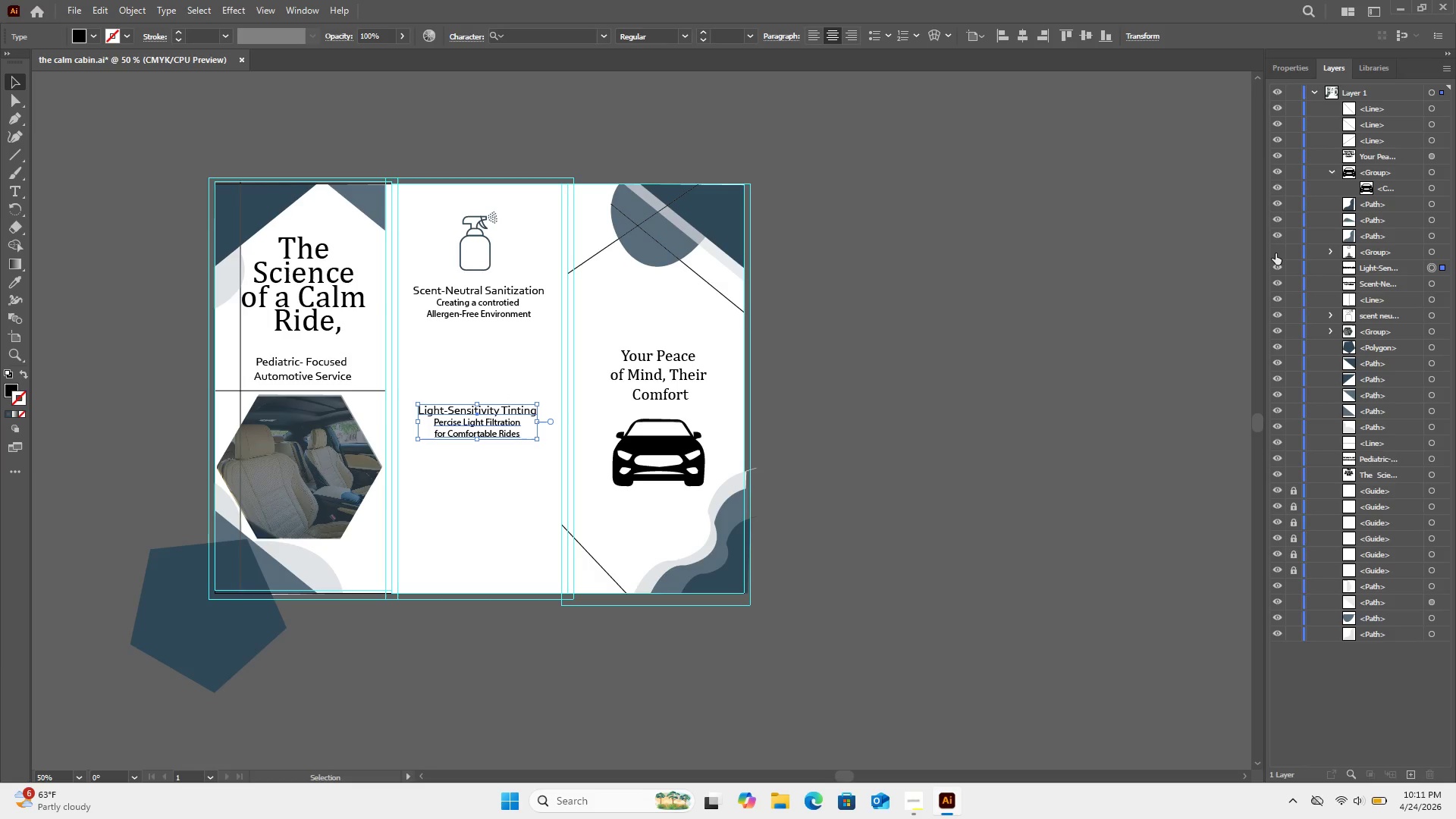 
left_click([1276, 253])
 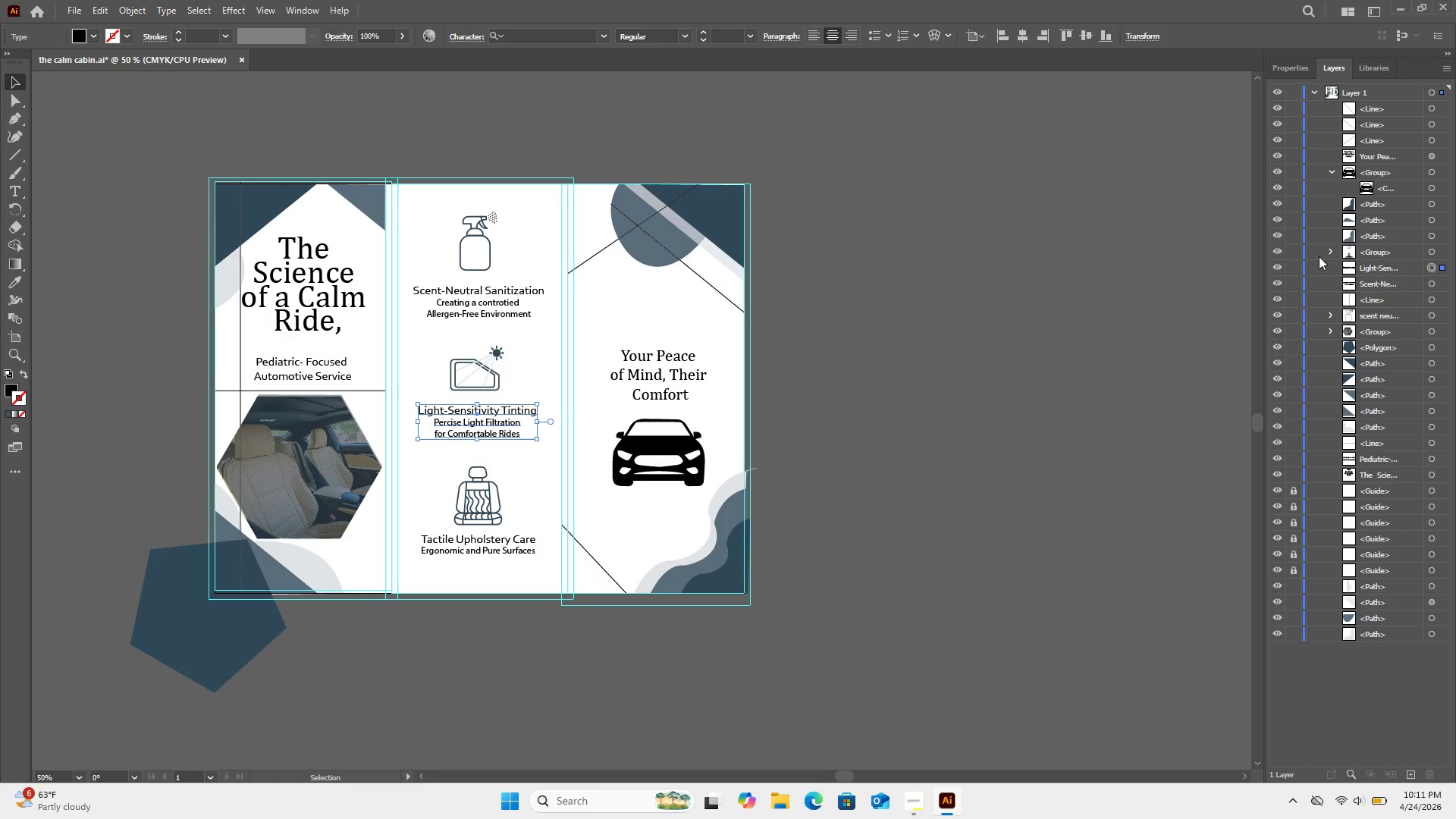 
key(Control+Z)
 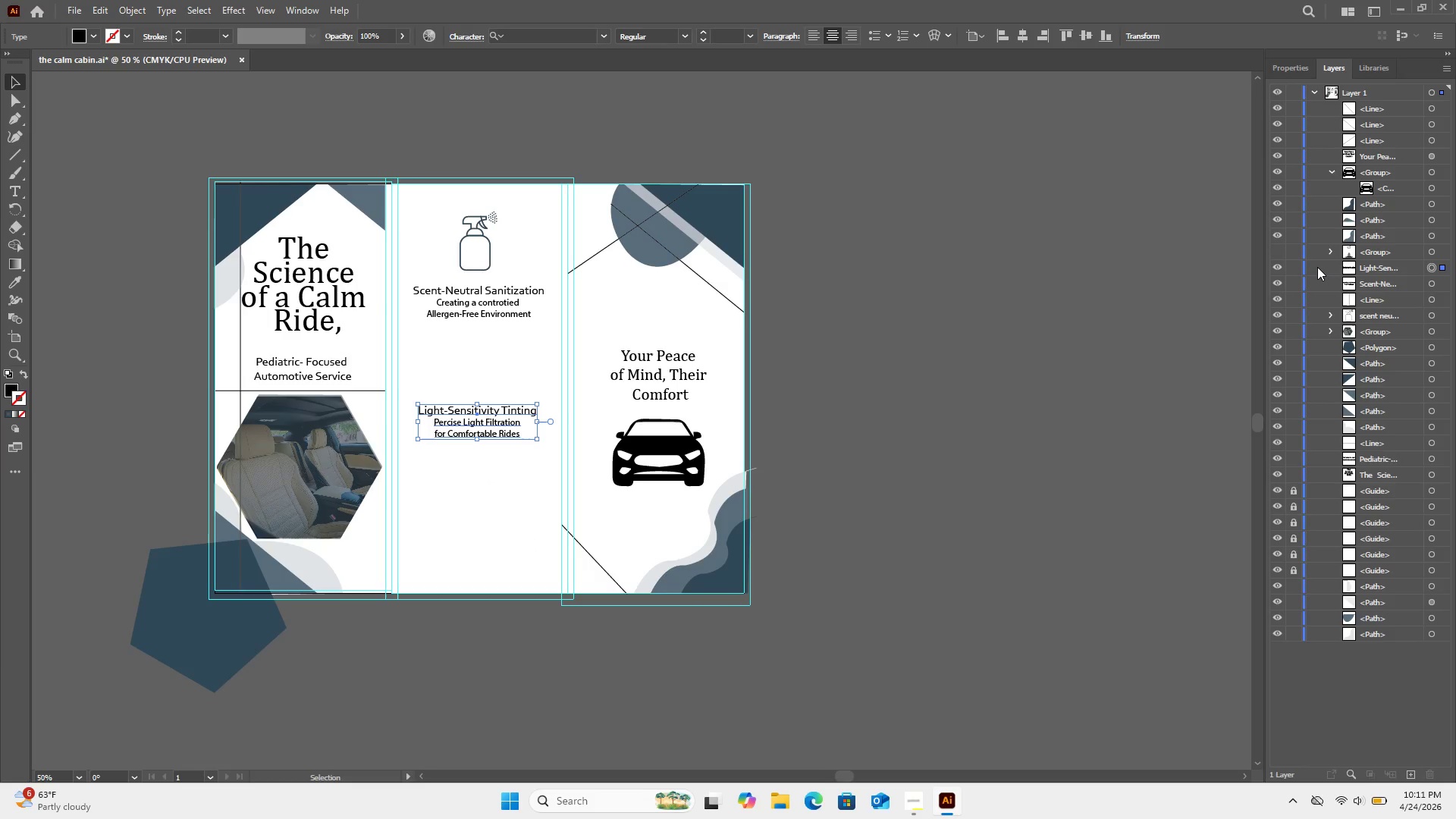 
key(Control+Z)
 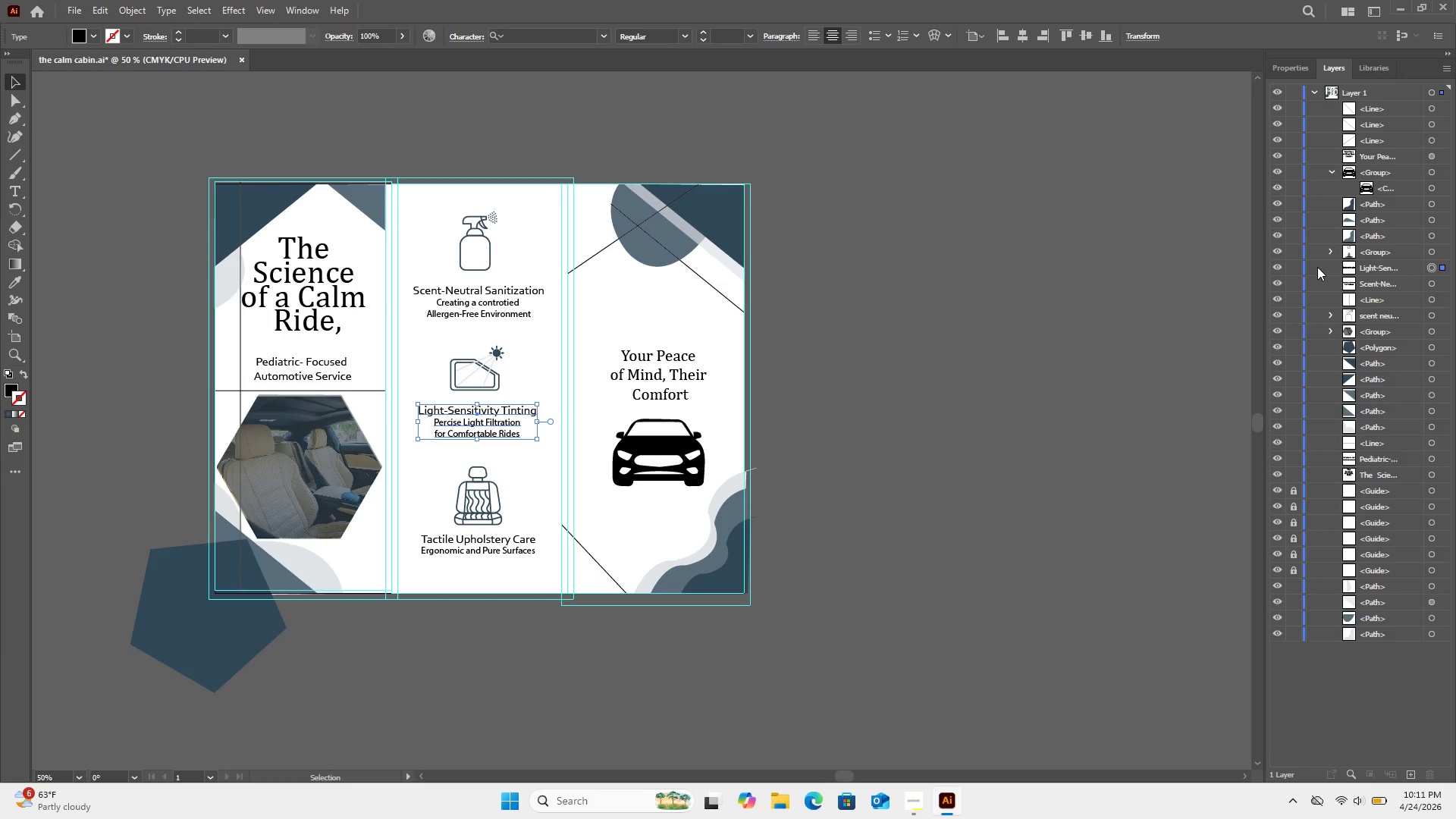 
key(Control+Z)
 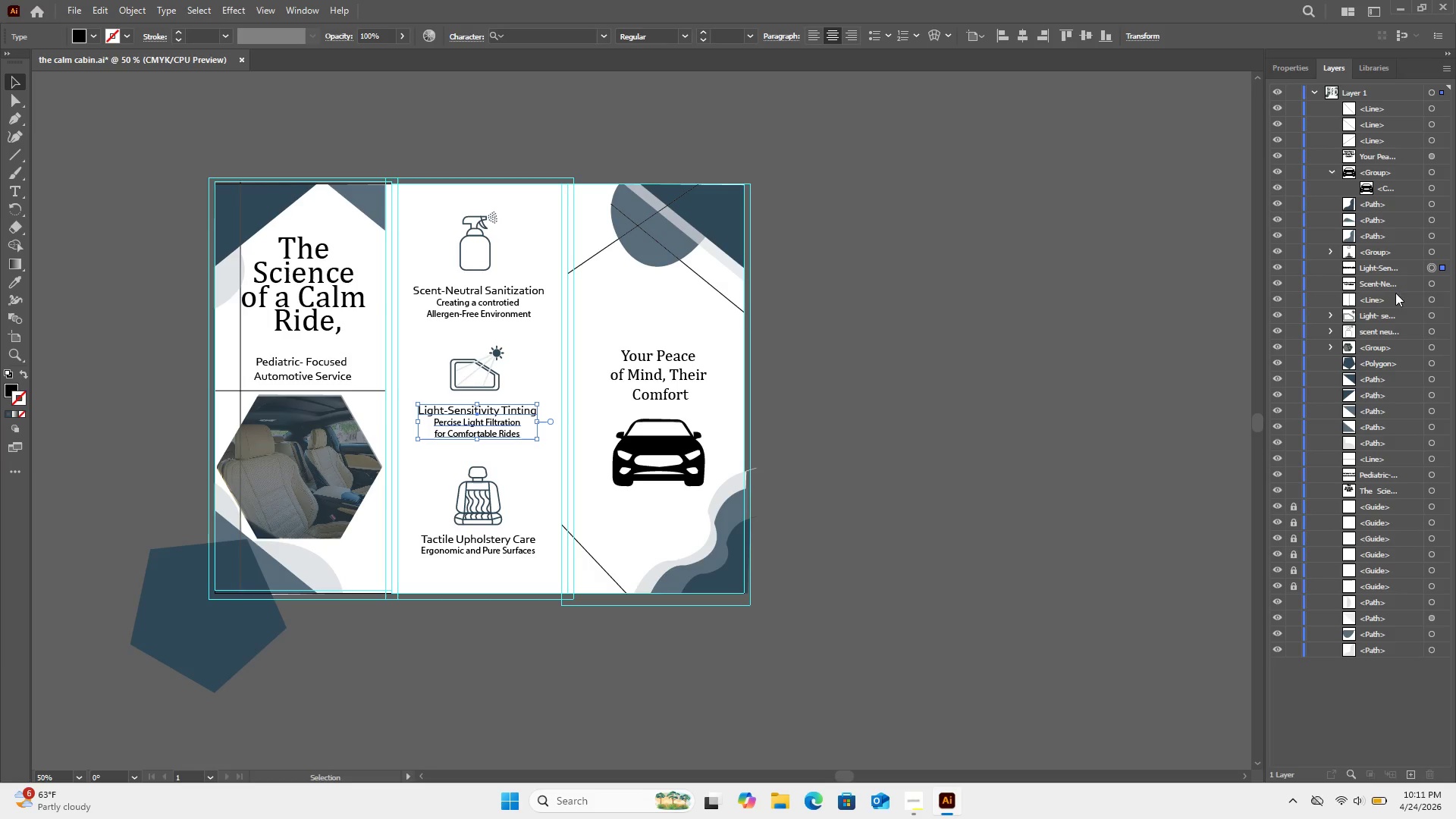 
wait(8.03)
 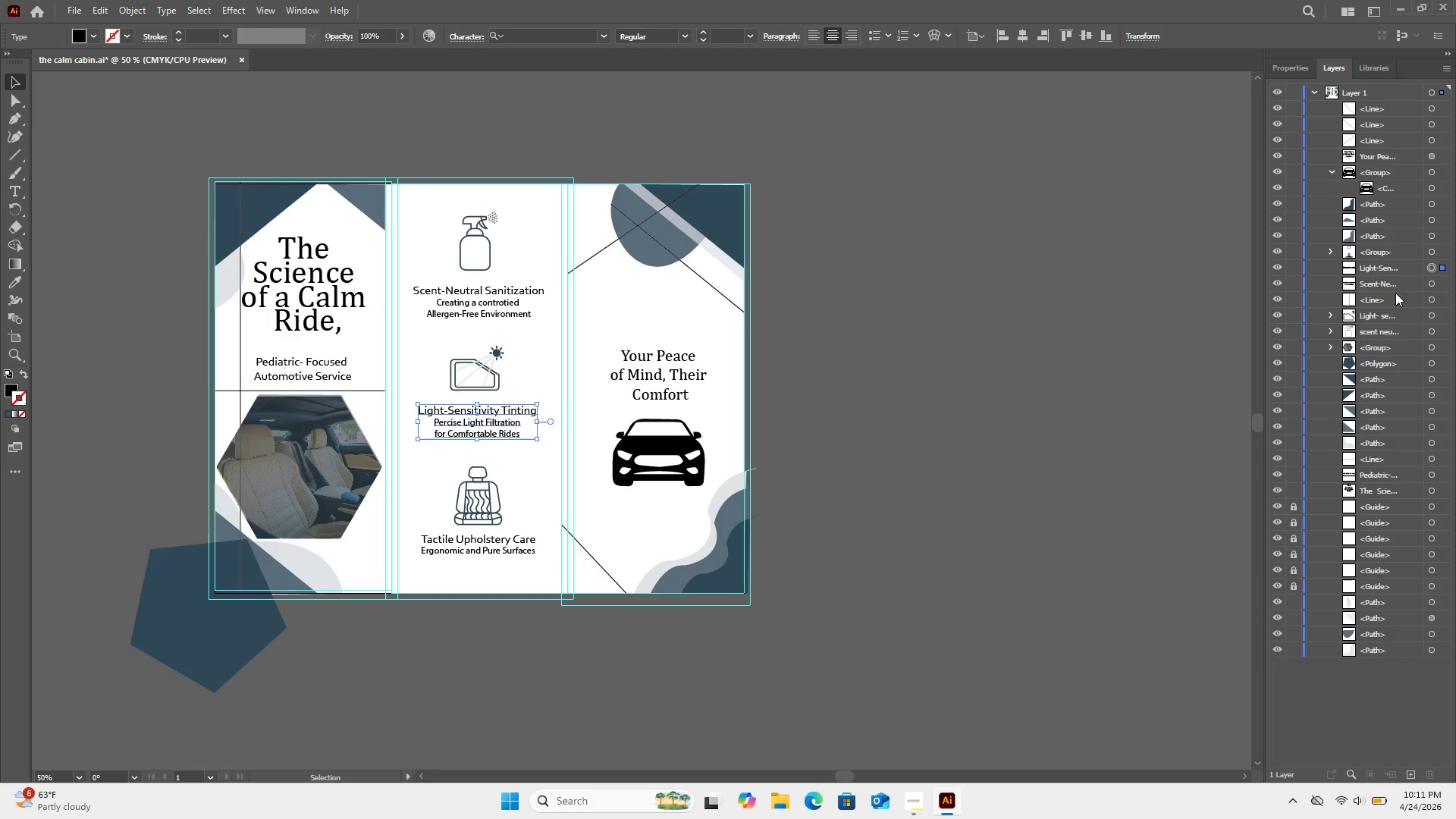 
left_click([522, 291])
 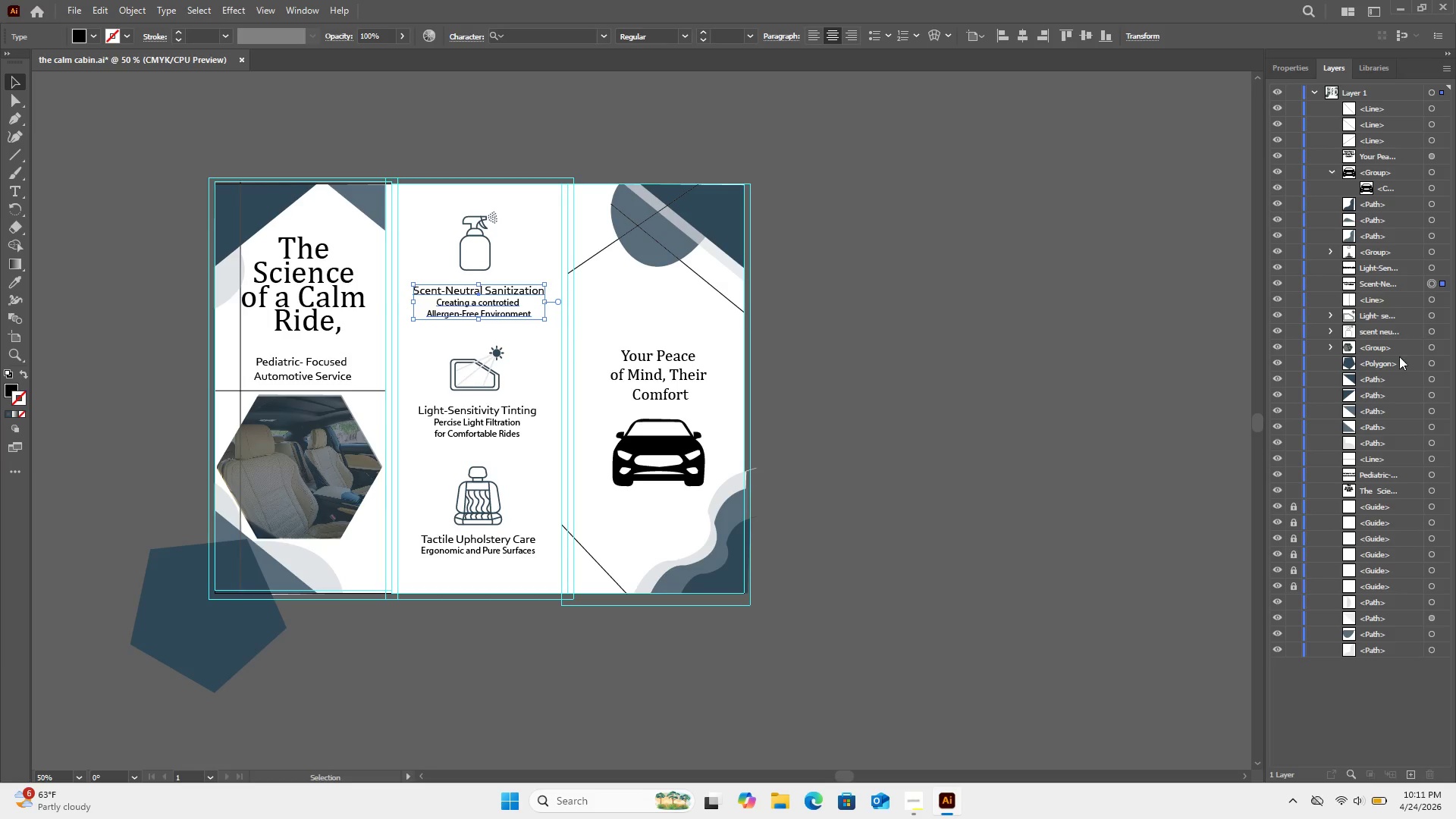 
wait(6.61)
 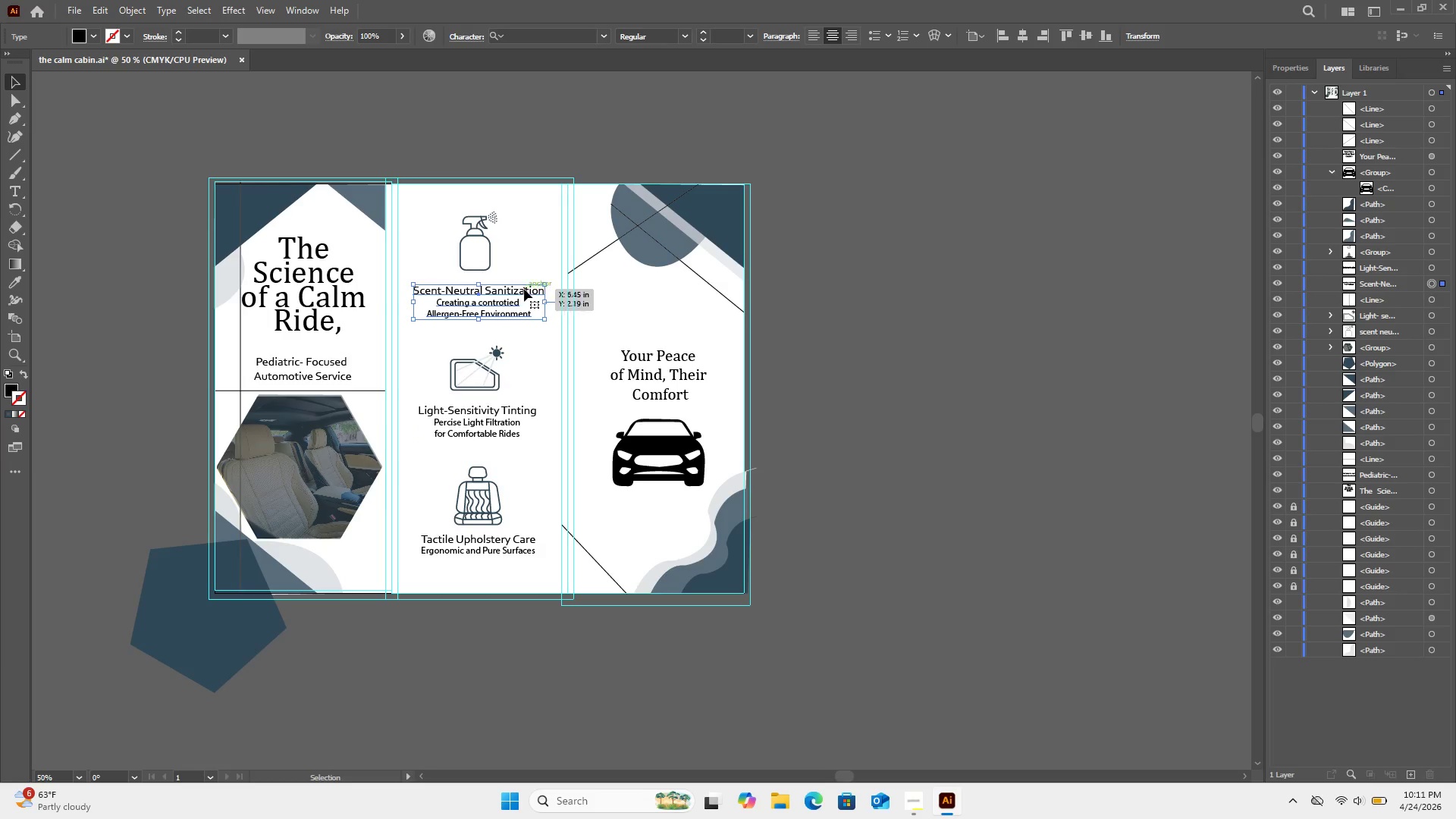 
left_click([481, 492])
 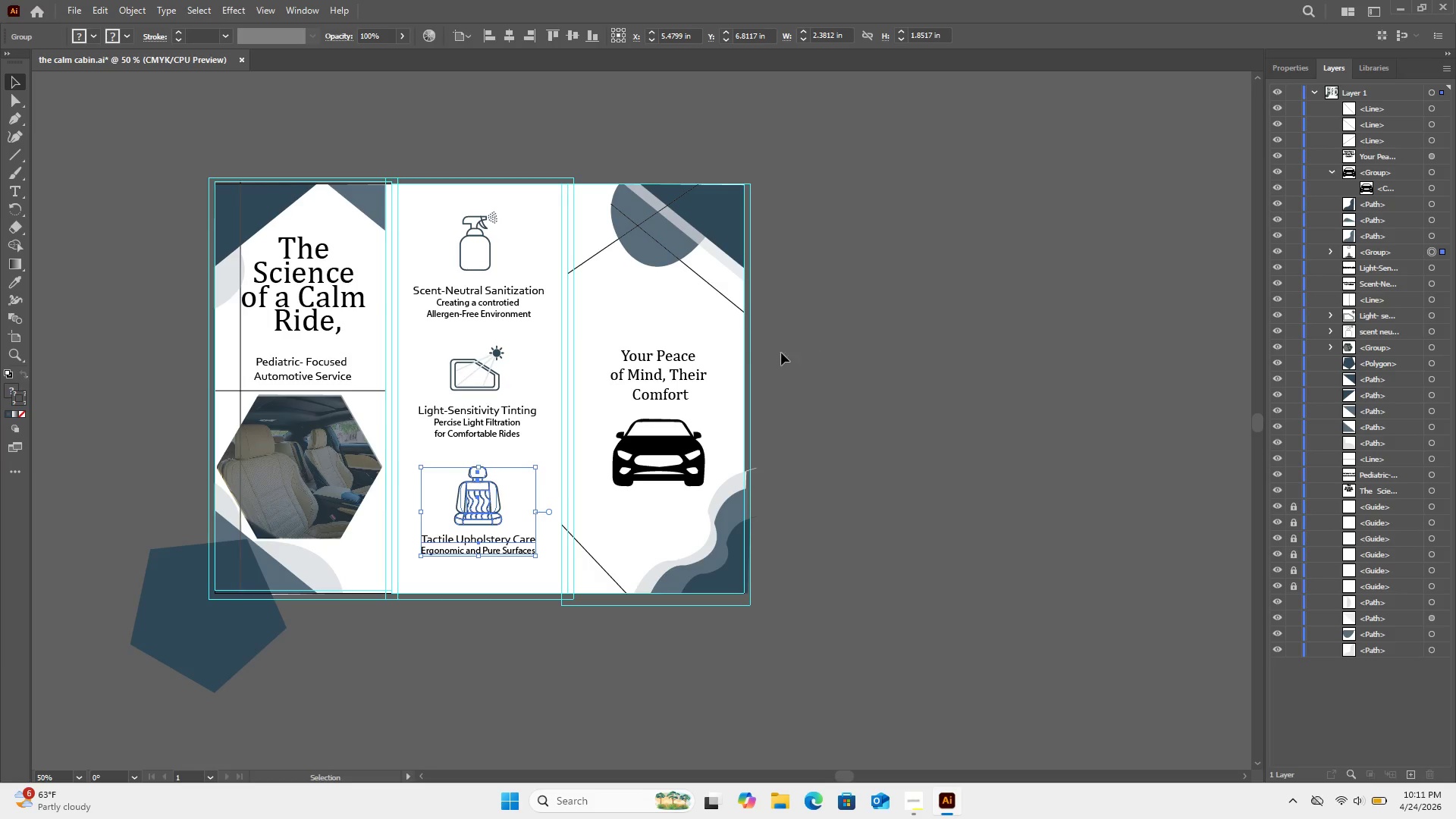 
wait(6.73)
 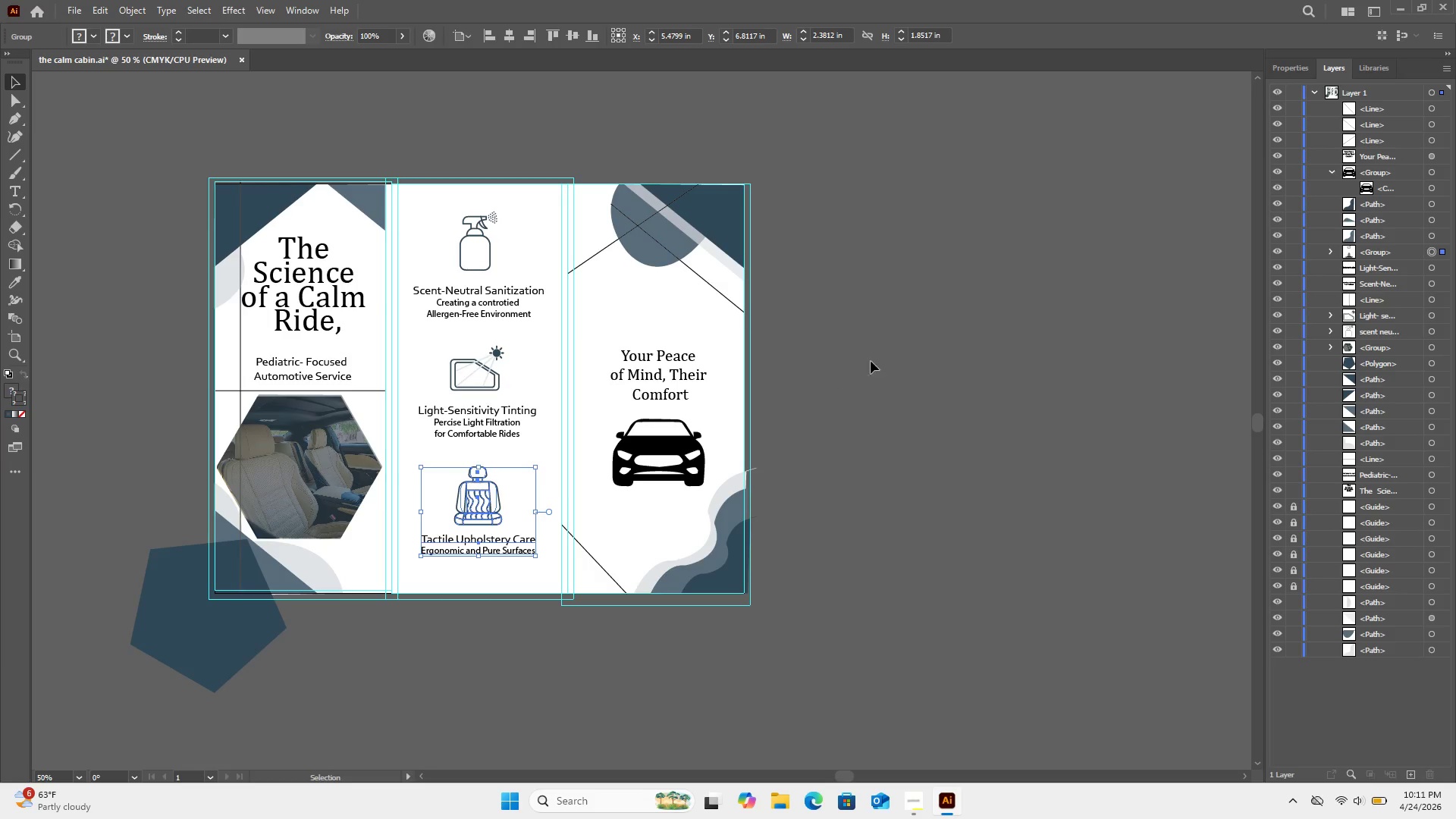 
left_click([788, 356])
 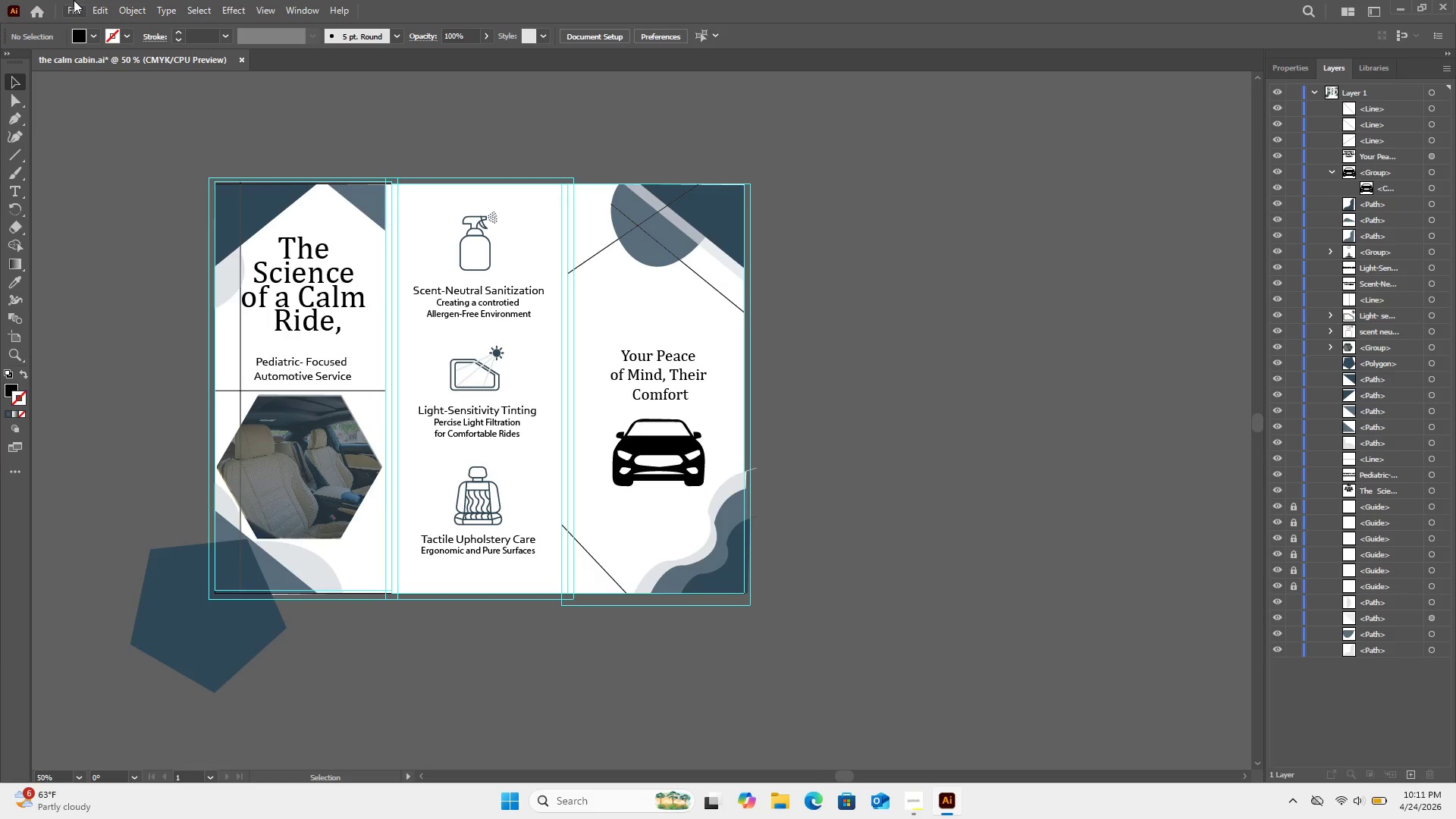 
wait(8.75)
 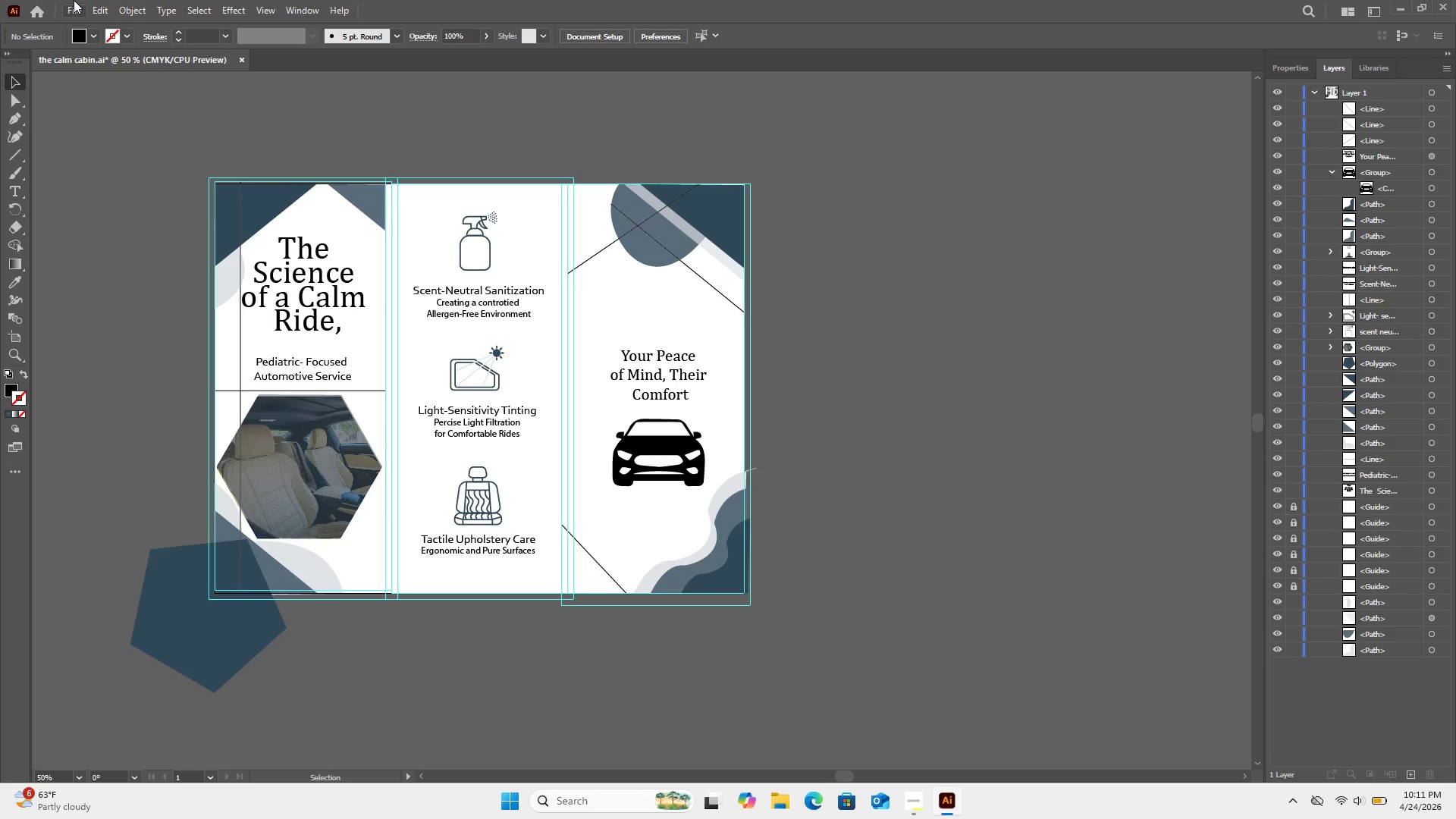 
left_click([80, 11])
 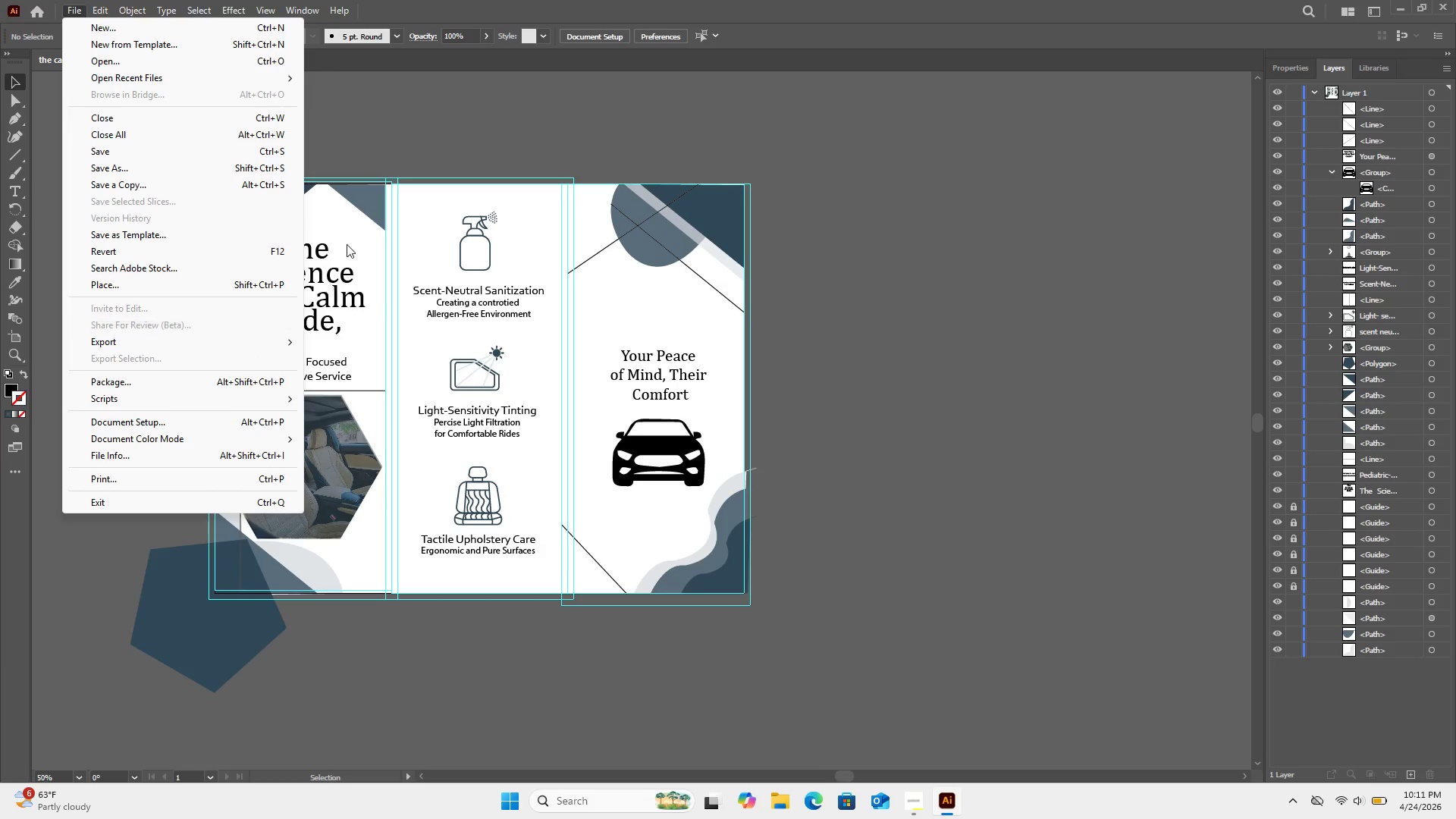 
left_click([388, 148])
 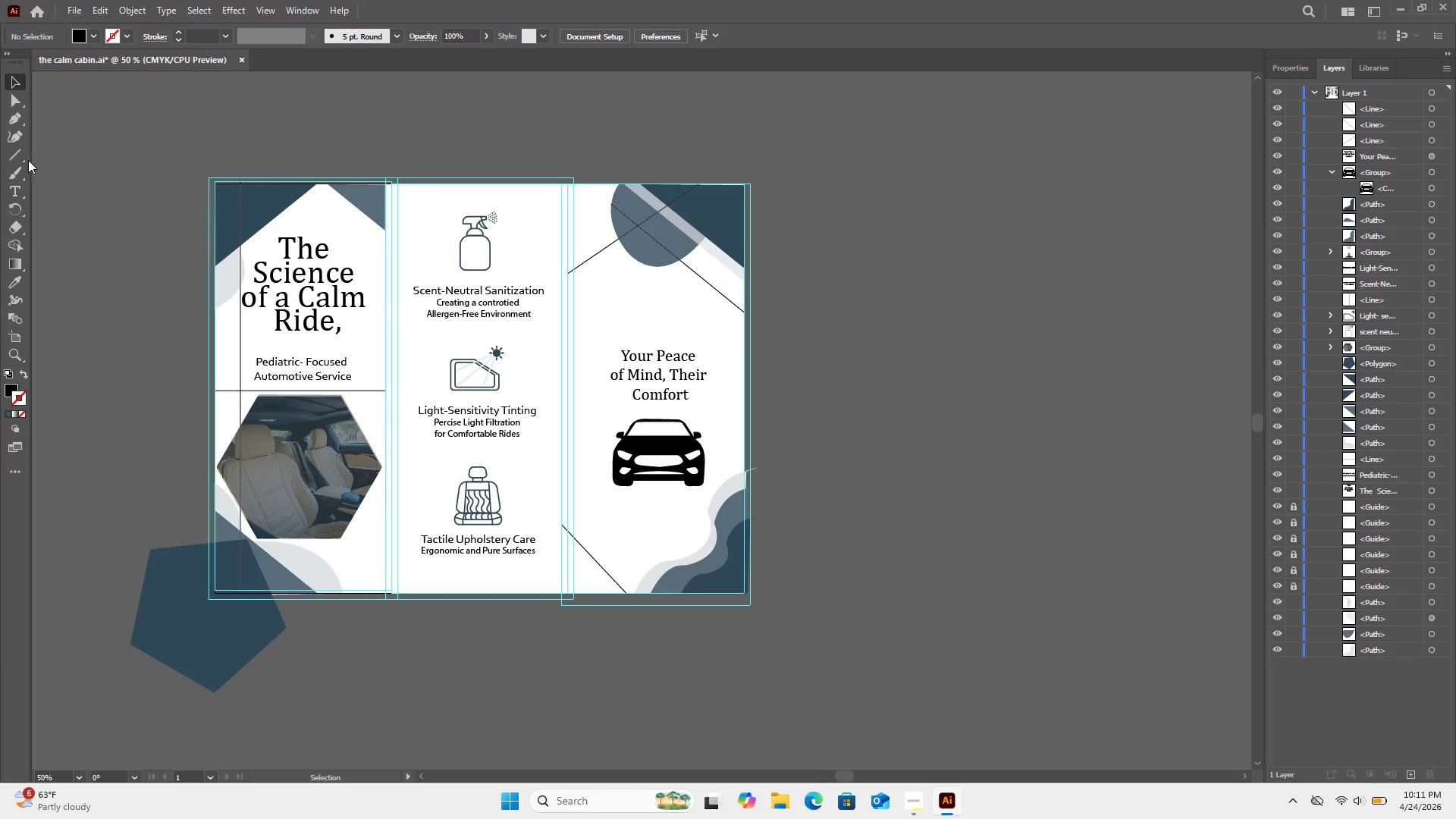 
left_click([25, 152])
 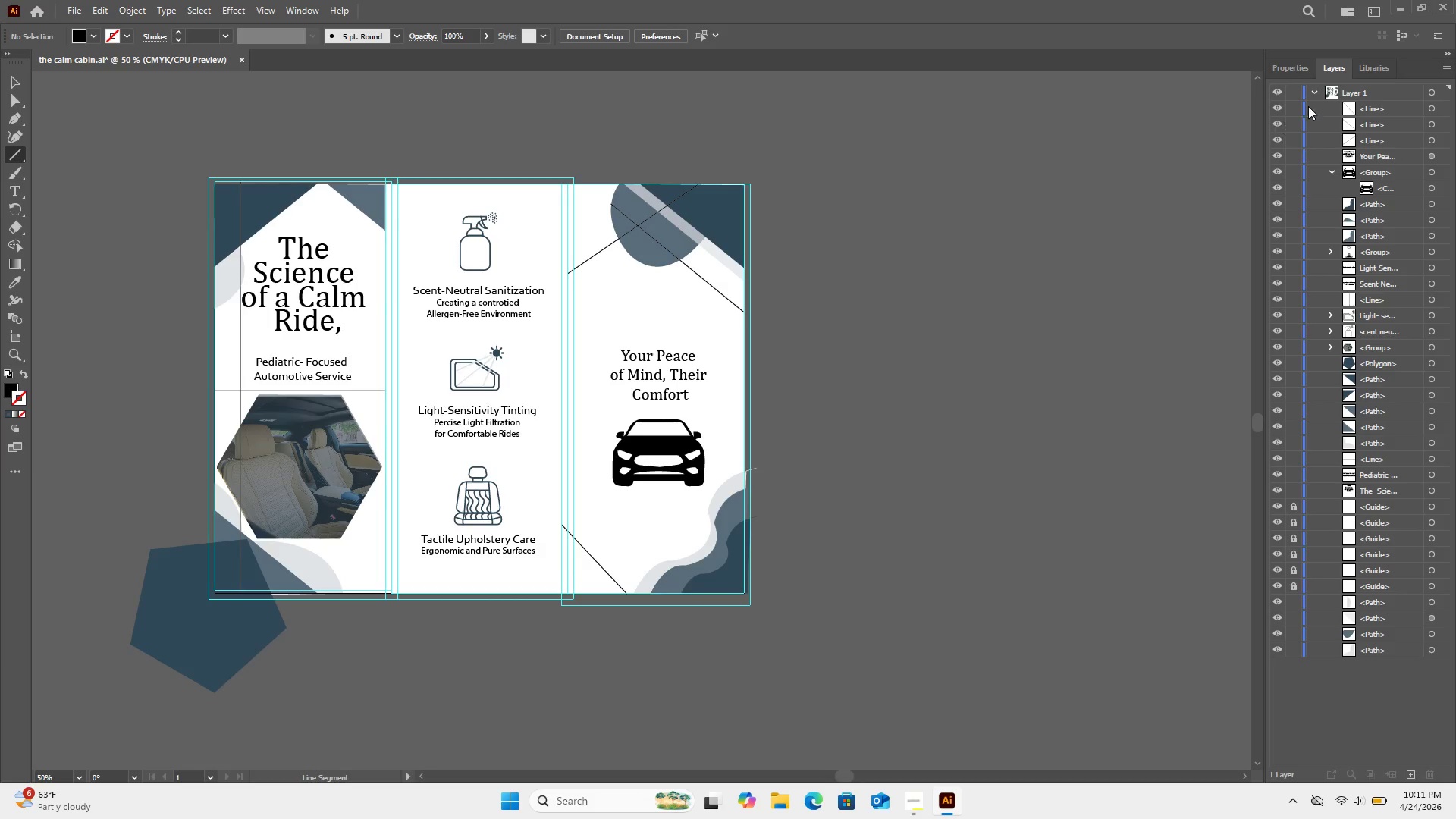 
wait(5.38)
 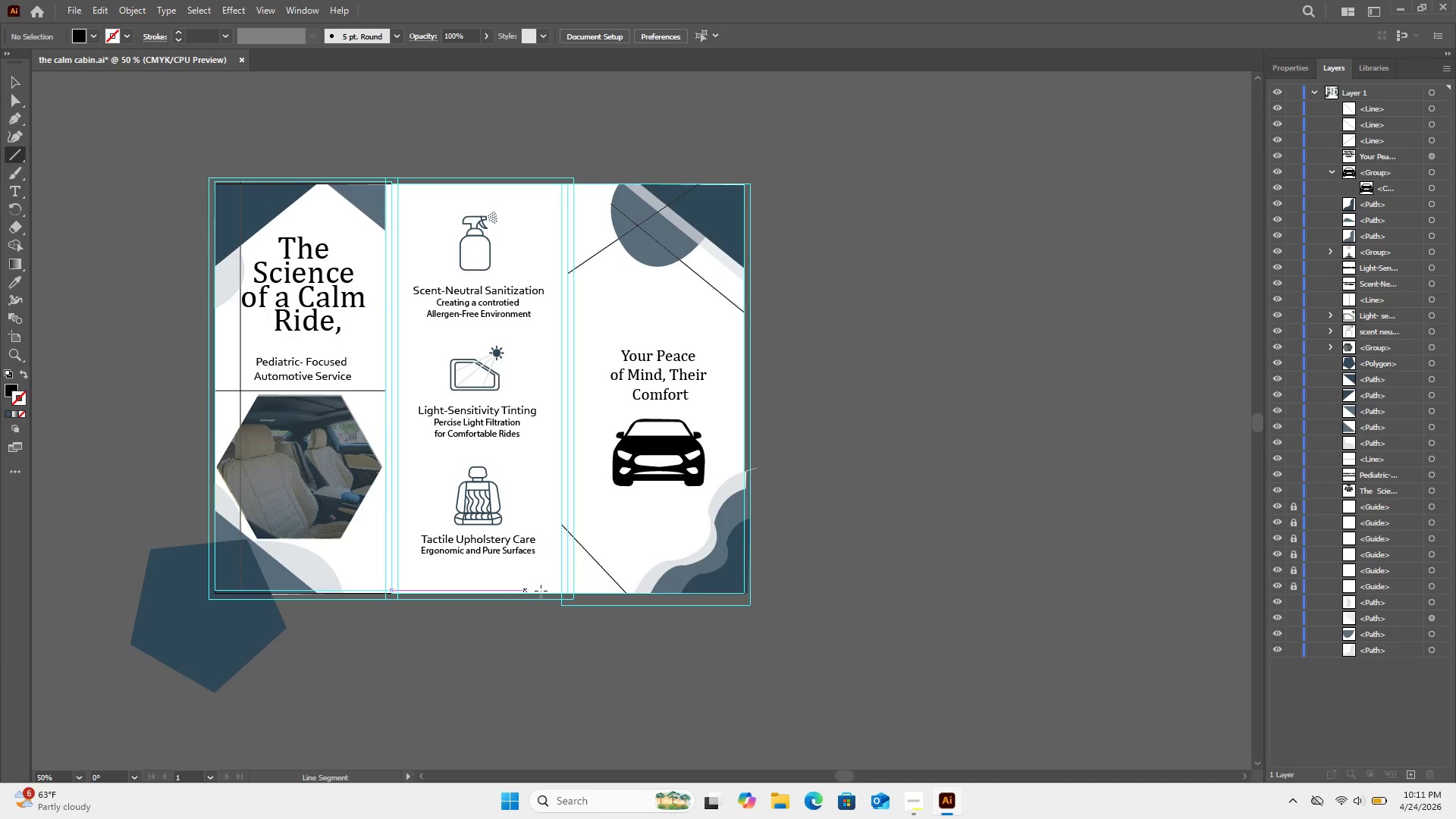 
left_click([1430, 107])
 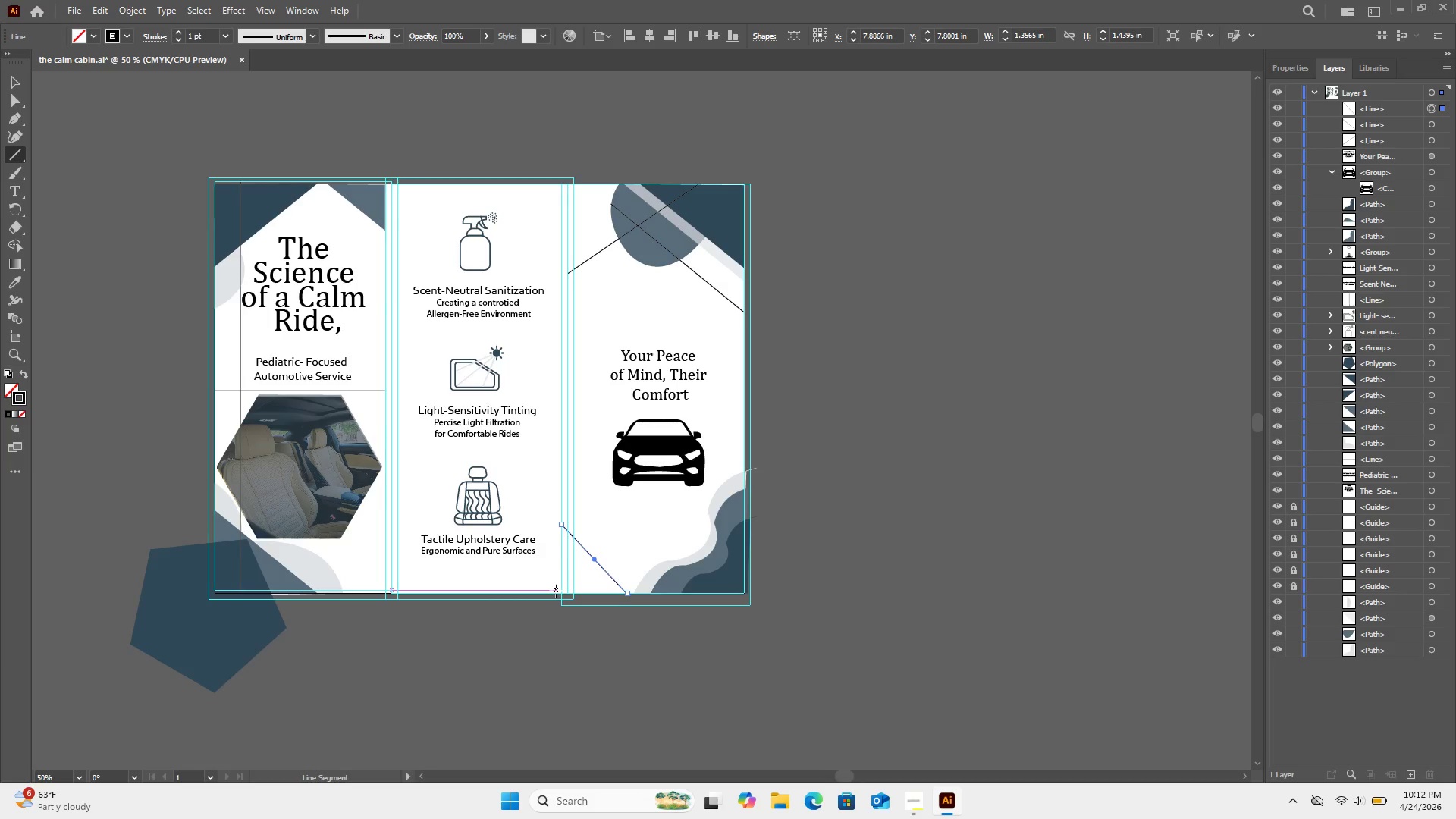 
left_click([548, 592])
 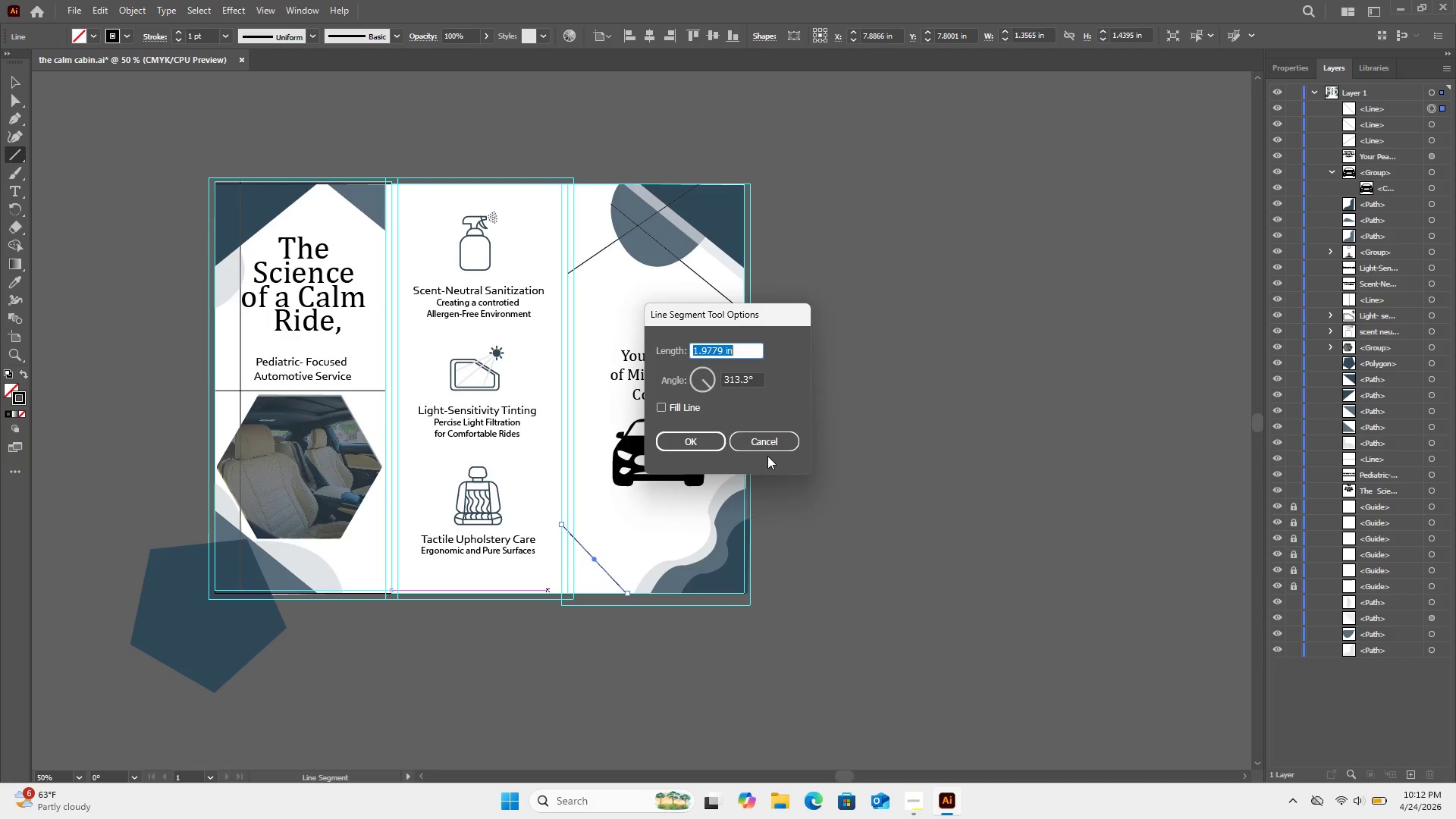 
left_click([774, 445])
 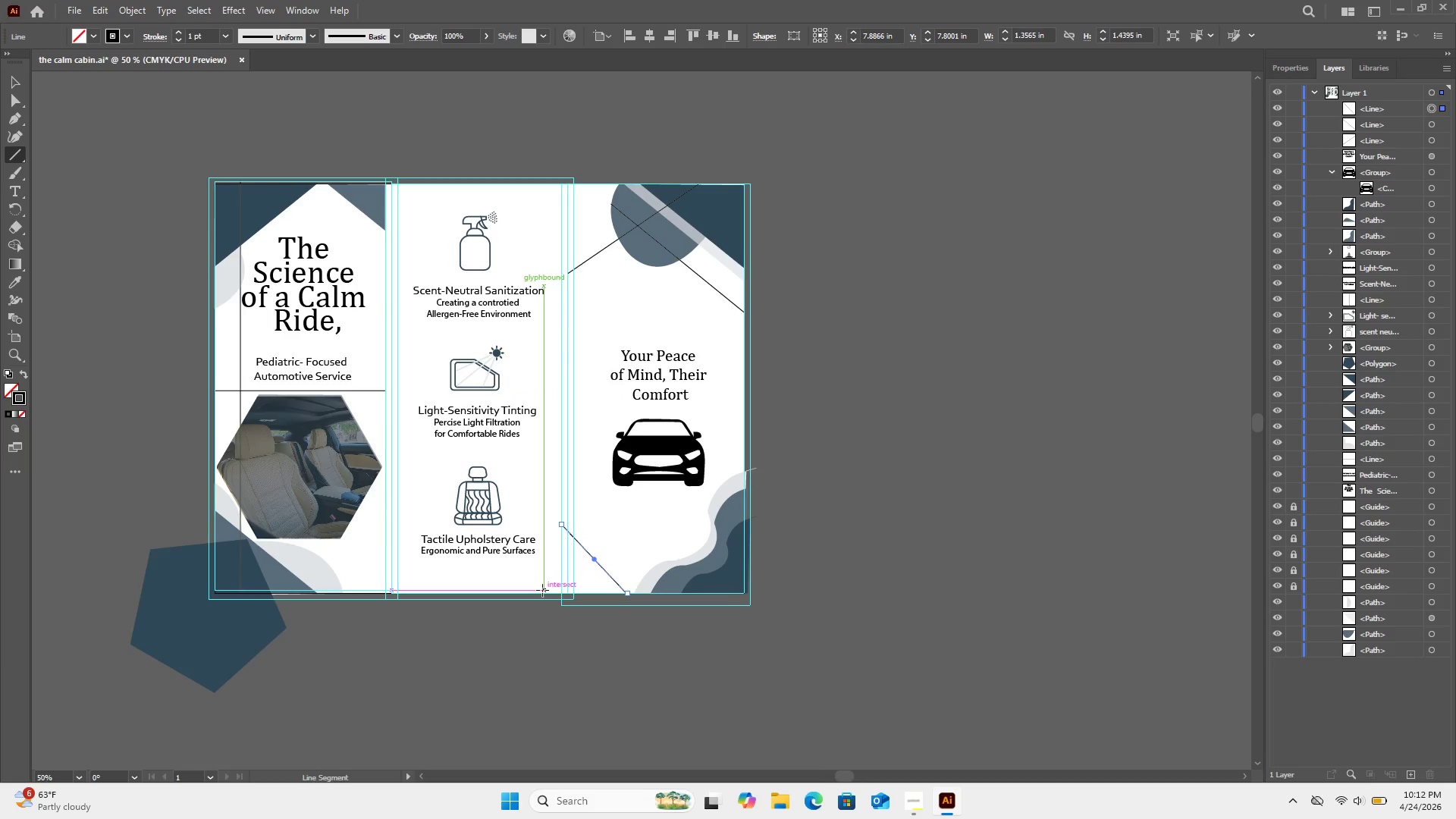 
left_click_drag(start_coordinate=[542, 594], to_coordinate=[579, 544])
 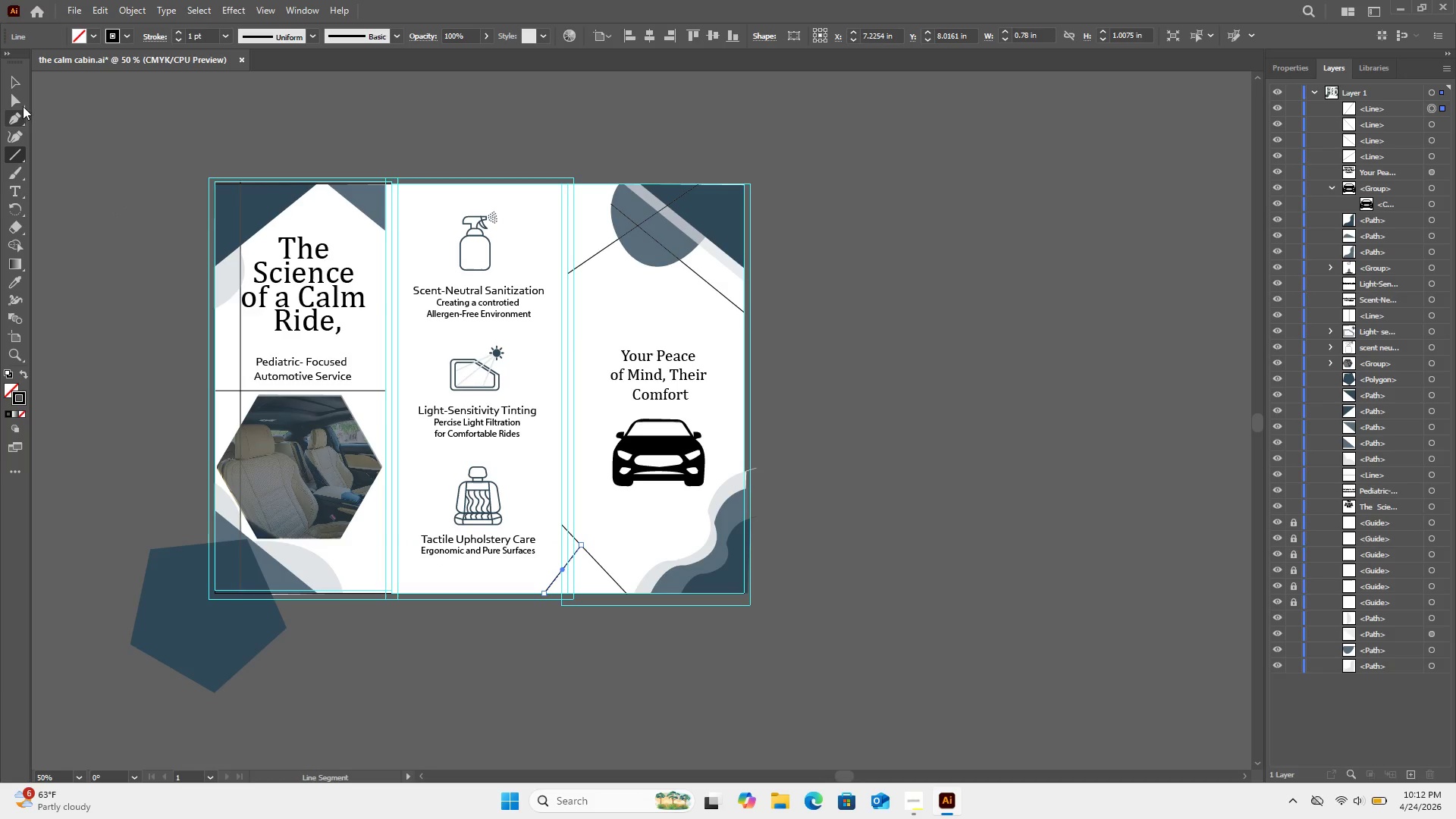 
left_click([21, 89])
 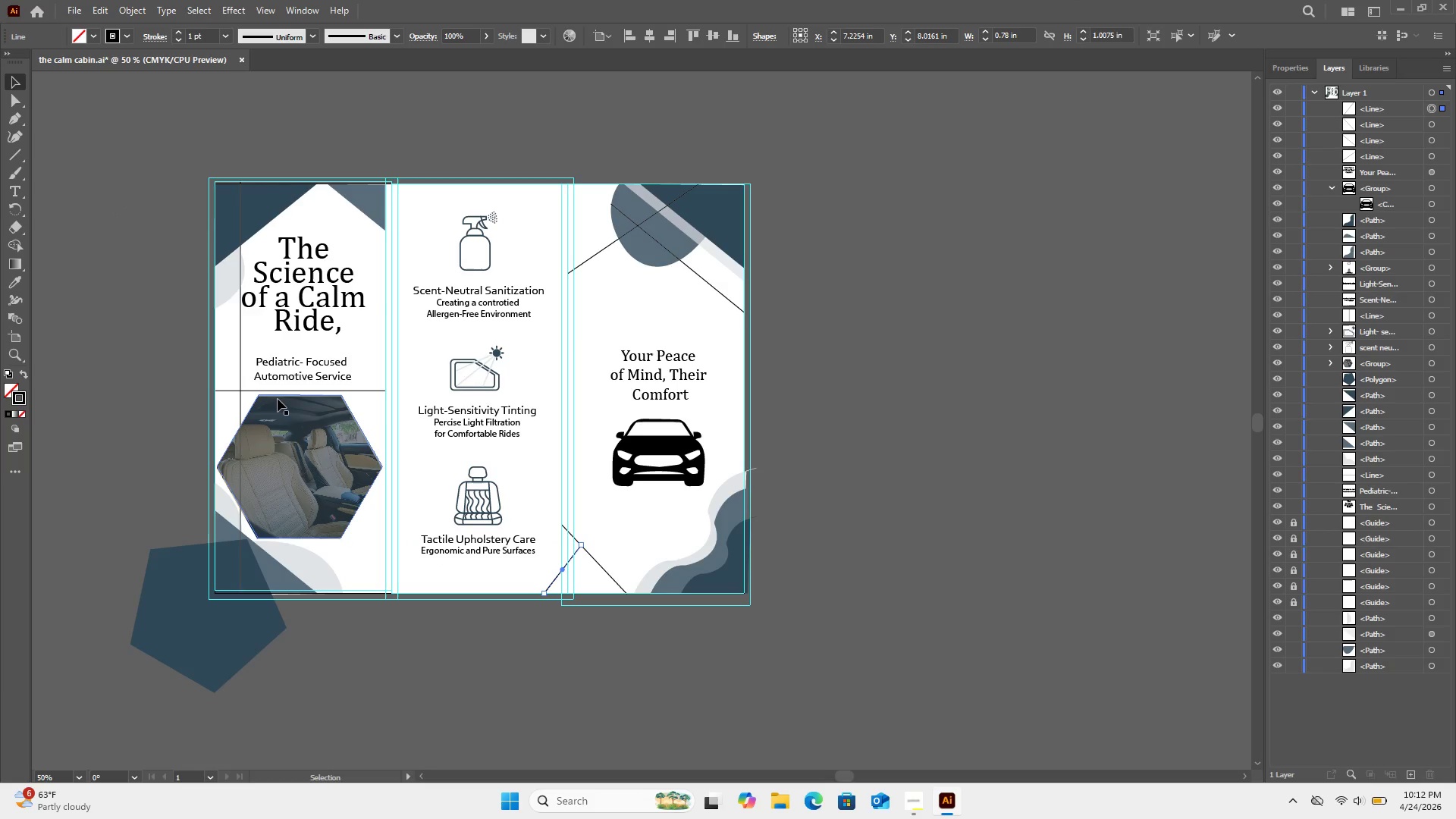 
left_click([278, 399])
 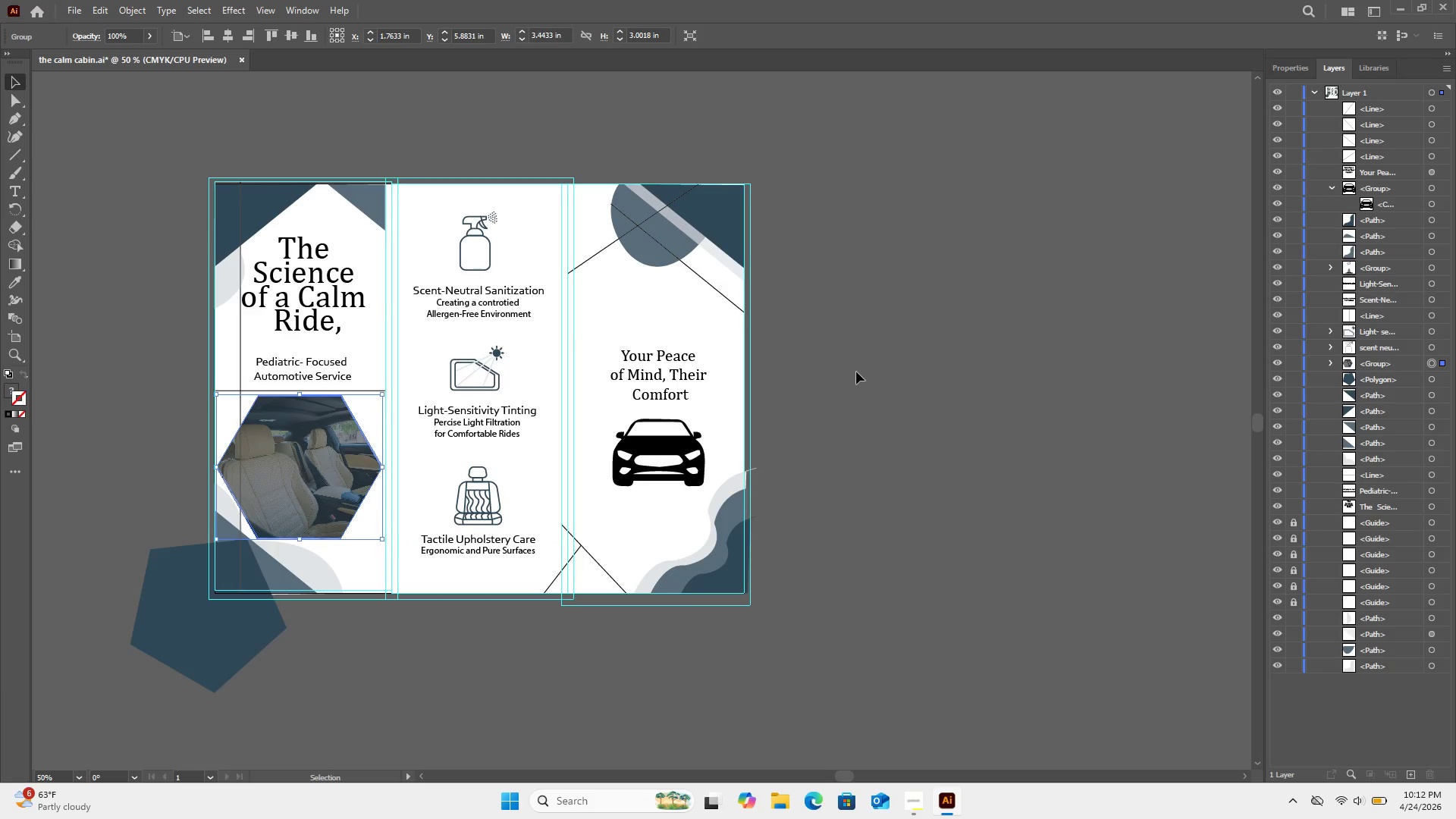 
left_click([856, 372])
 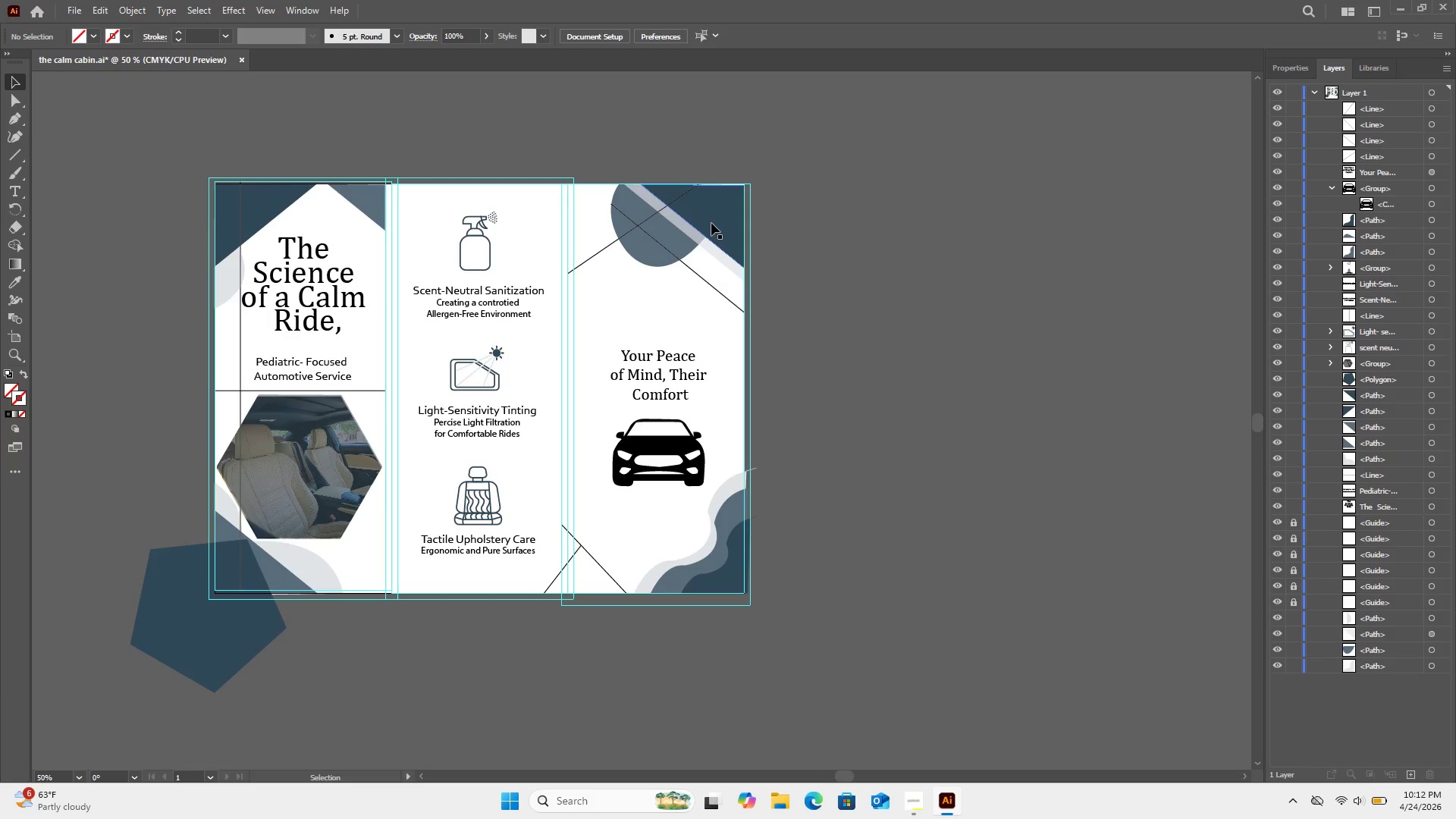 
wait(10.36)
 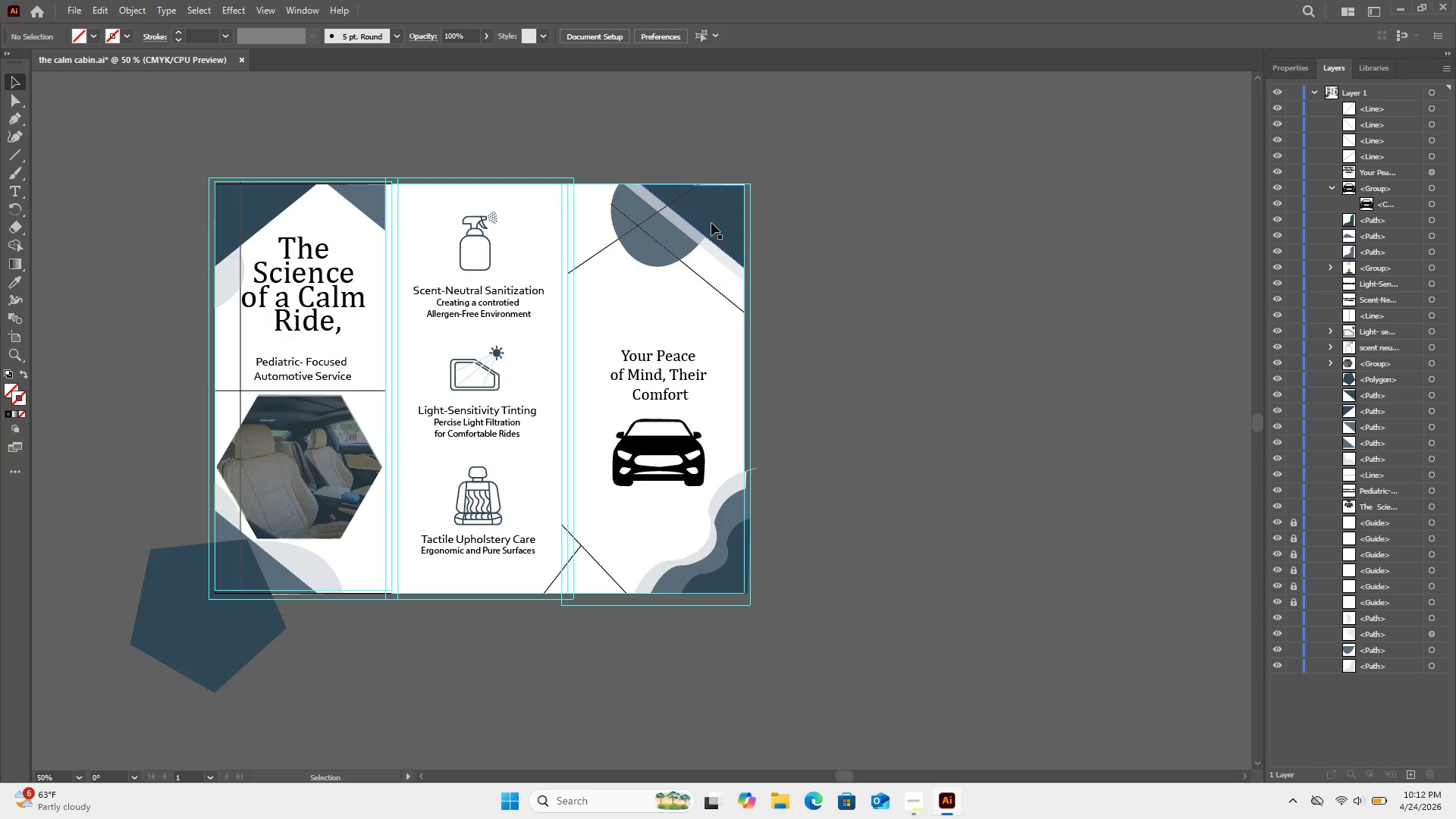 
left_click([915, 810])